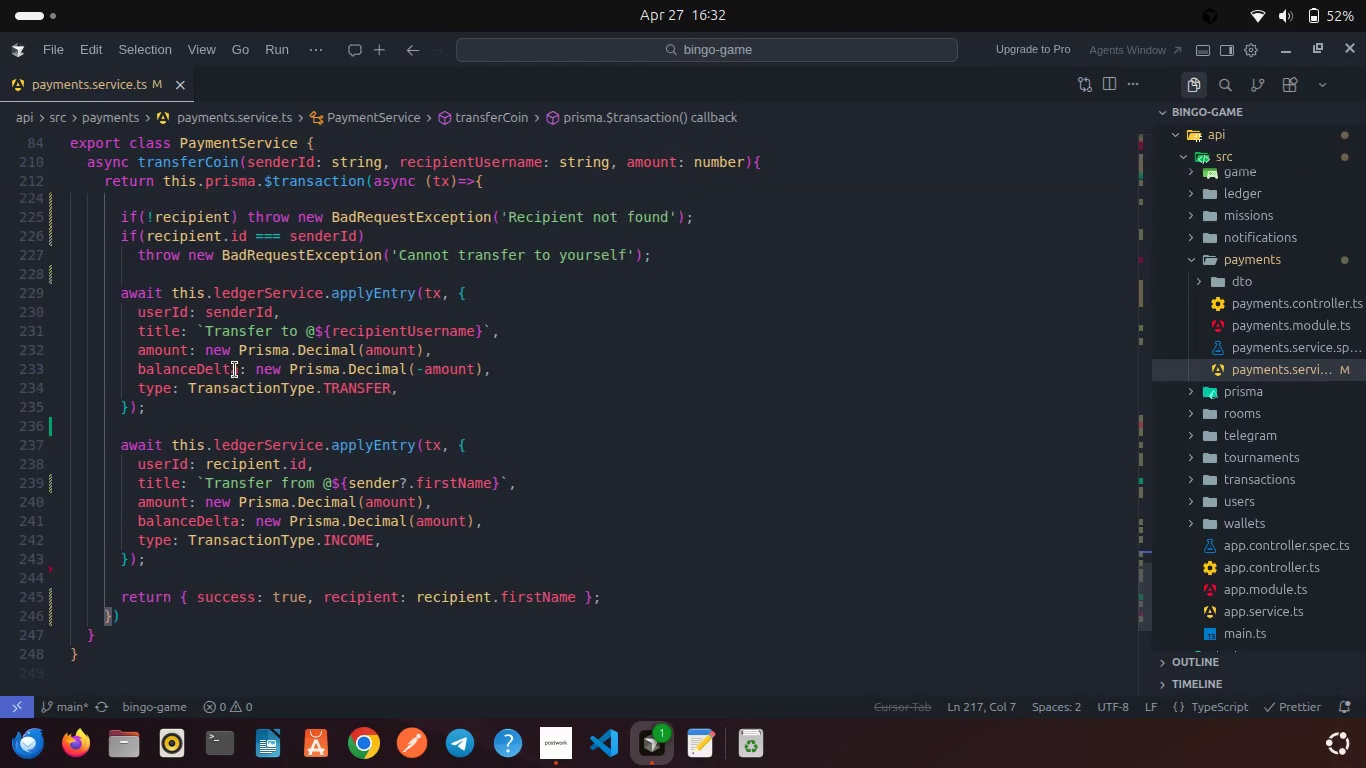 
wait(9.56)
 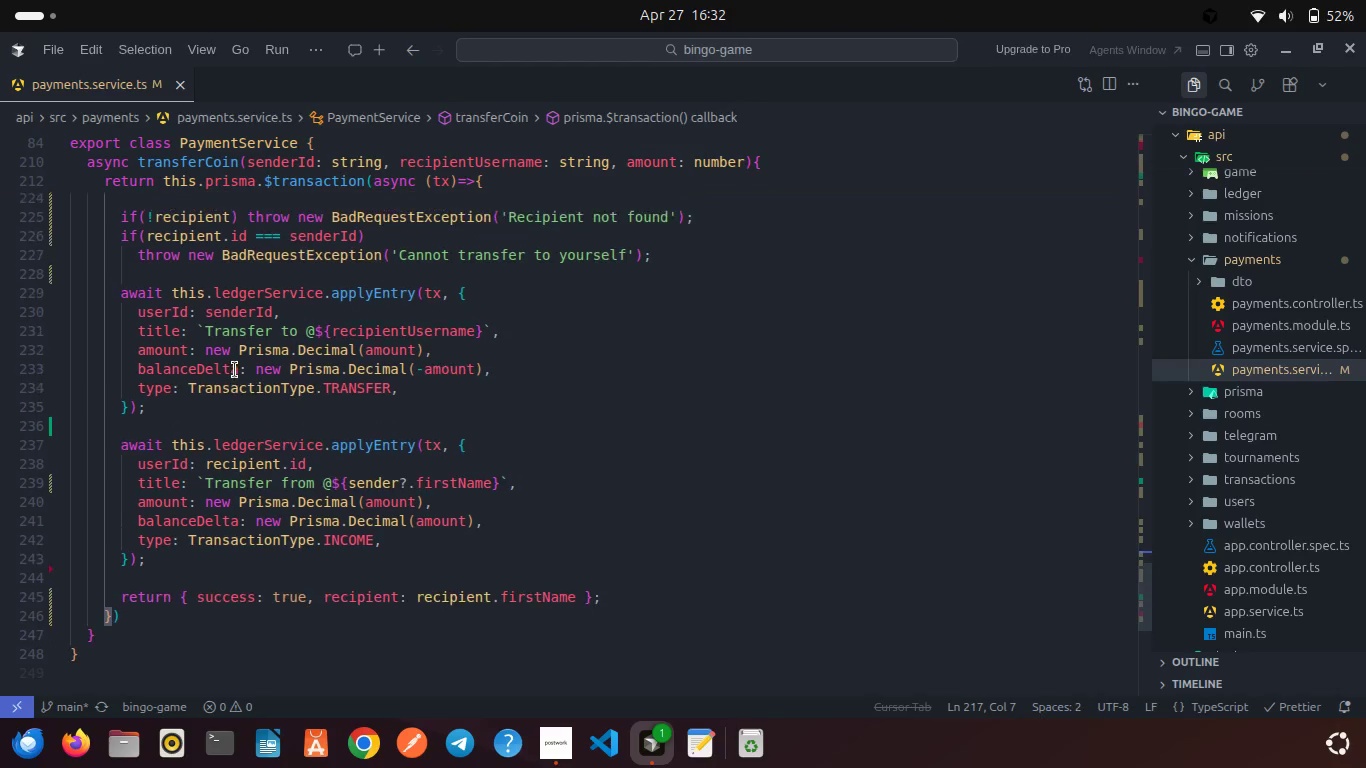 
scroll: coordinate [235, 370], scroll_direction: up, amount: 2.0
 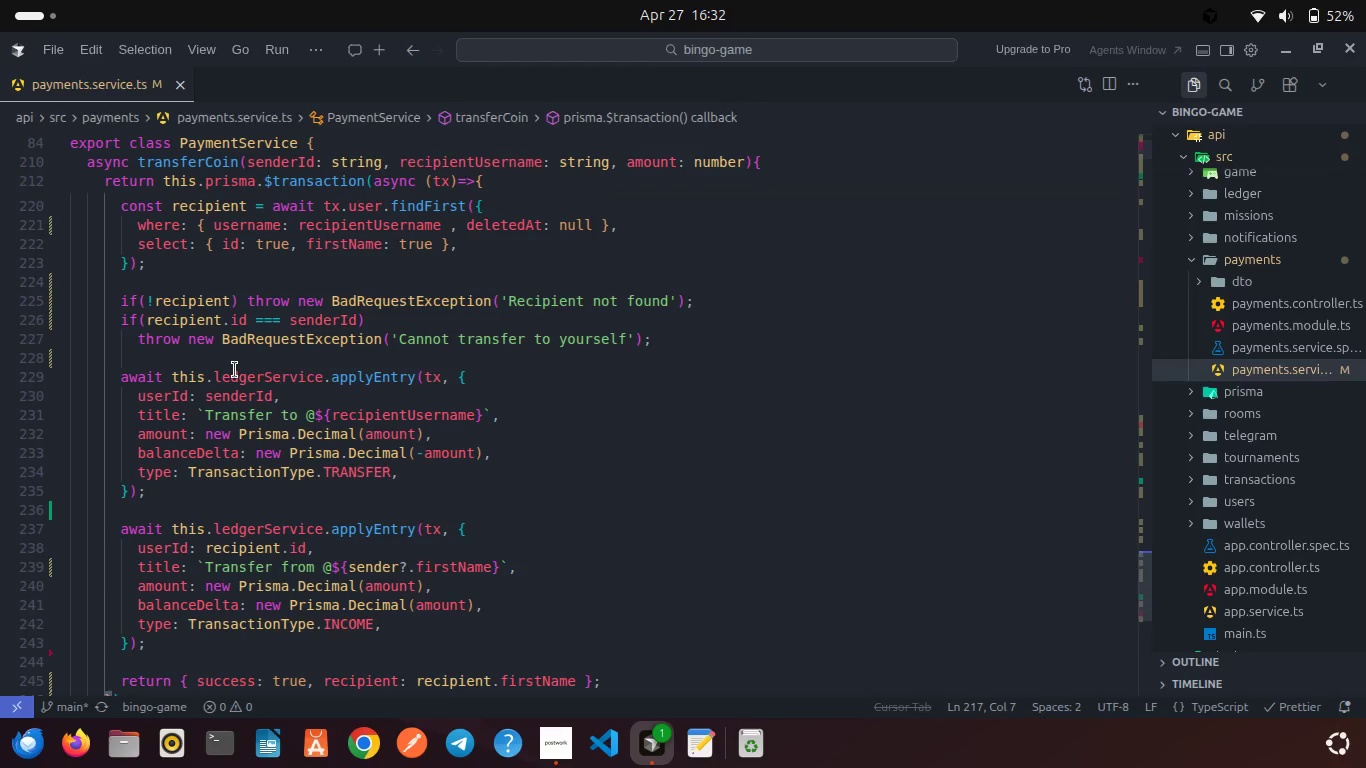 
wait(6.16)
 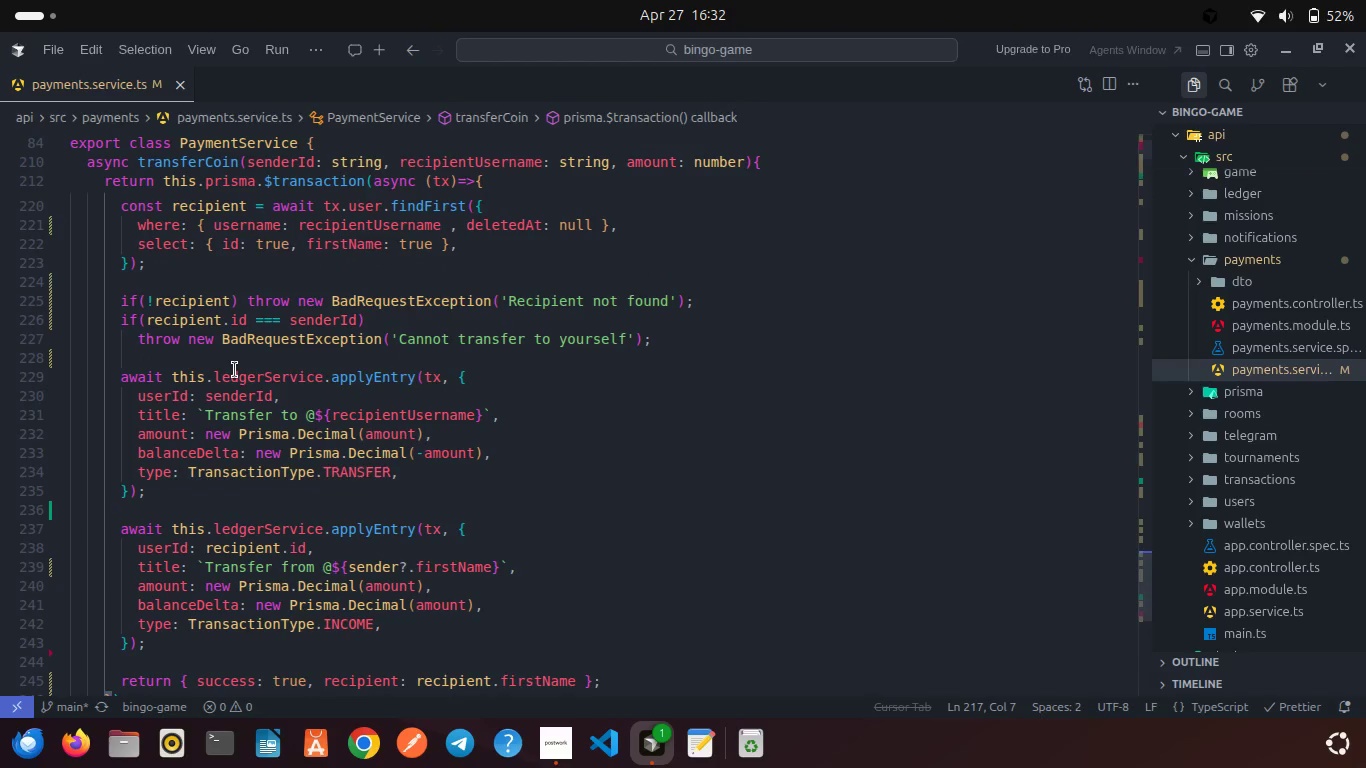 
scroll: coordinate [235, 370], scroll_direction: up, amount: 1.0
 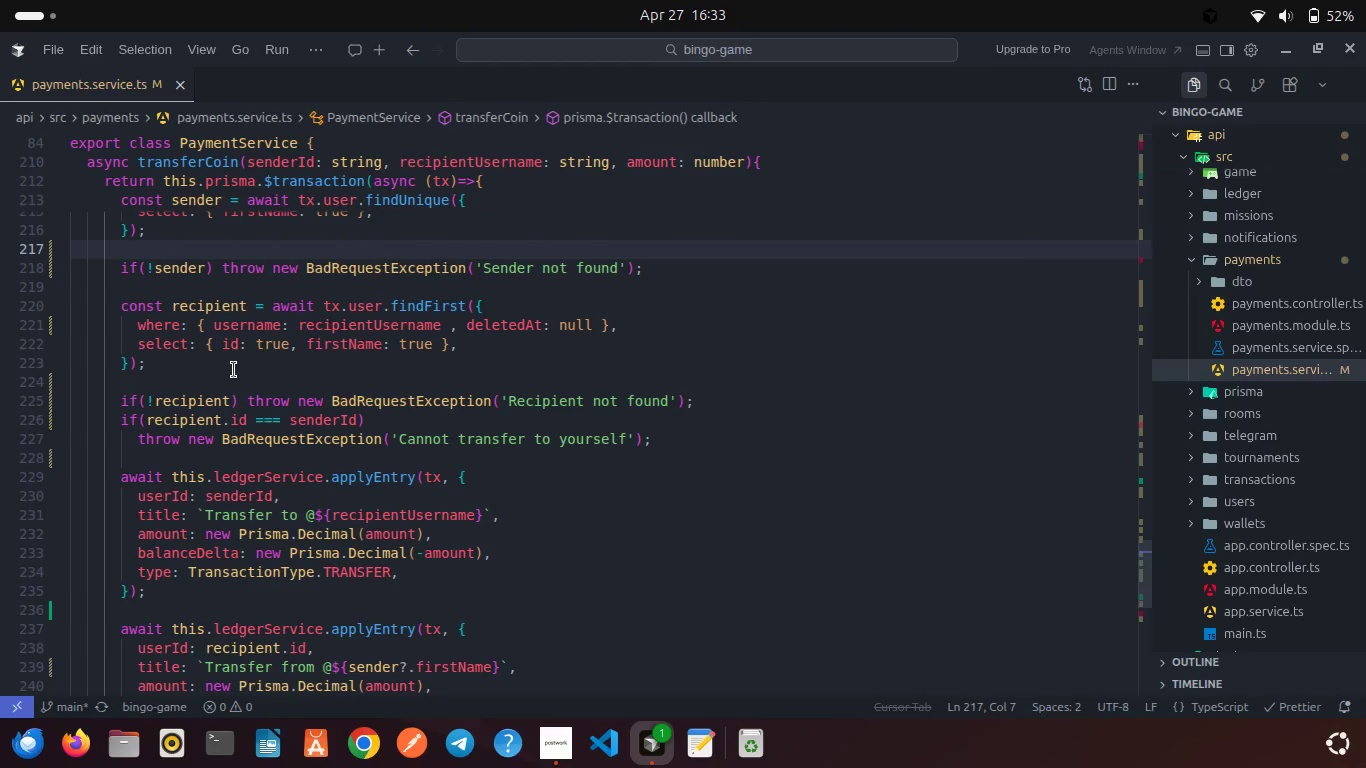 
wait(6.94)
 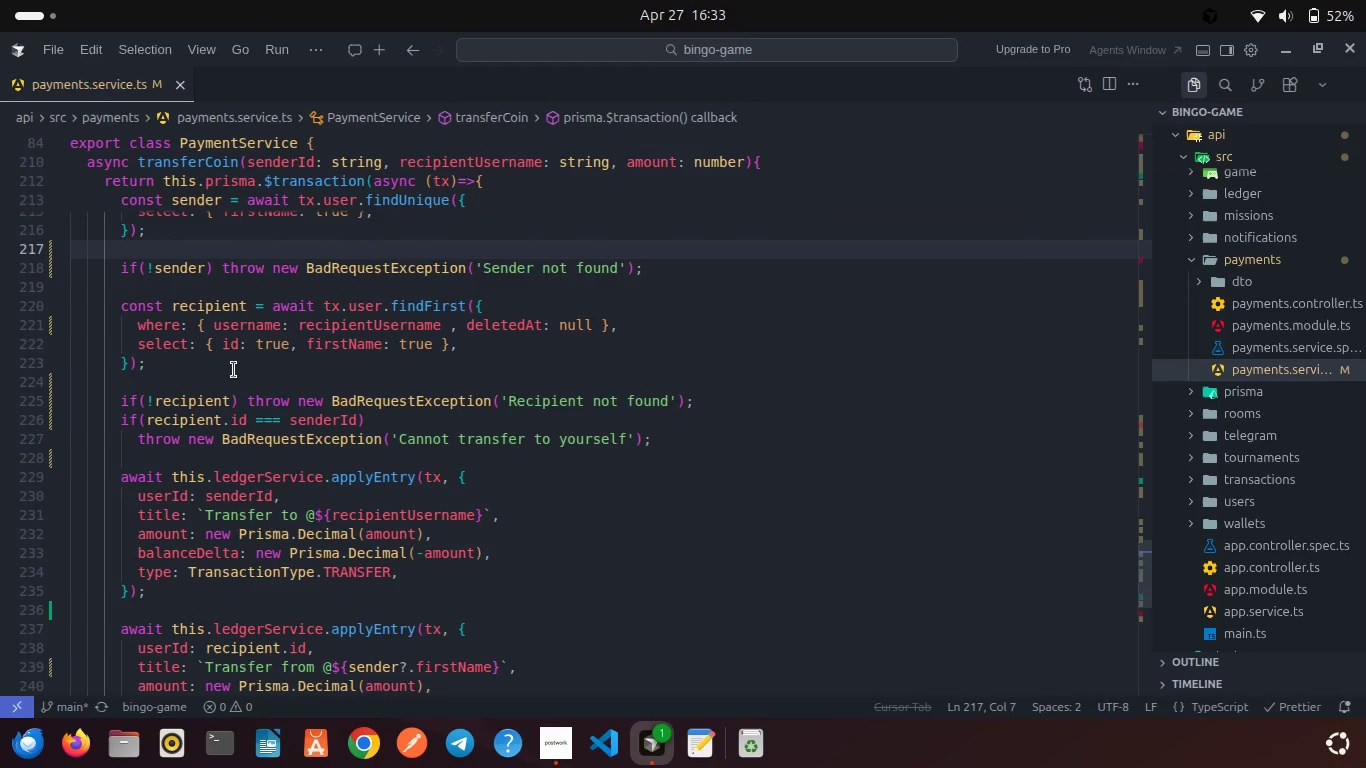 
scroll: coordinate [234, 370], scroll_direction: up, amount: 5.0
 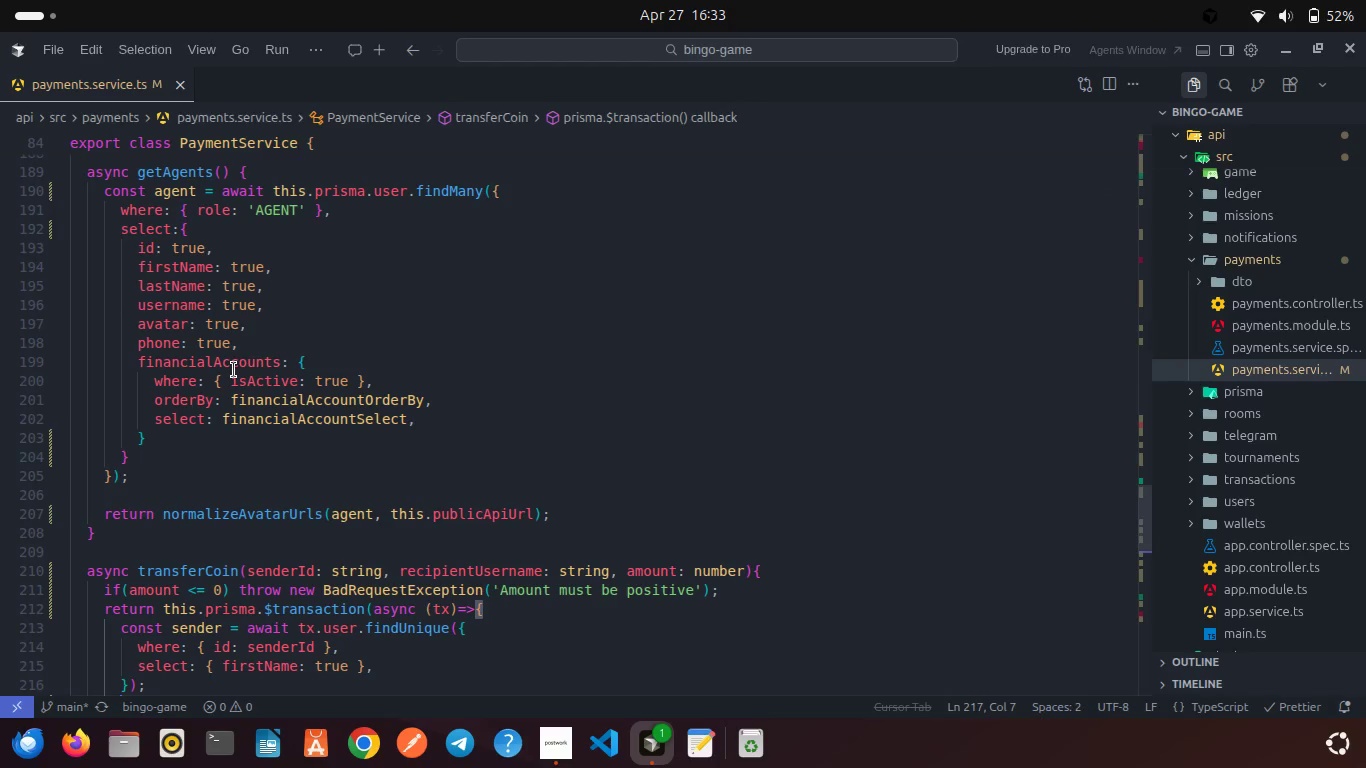 
scroll: coordinate [234, 370], scroll_direction: down, amount: 16.0
 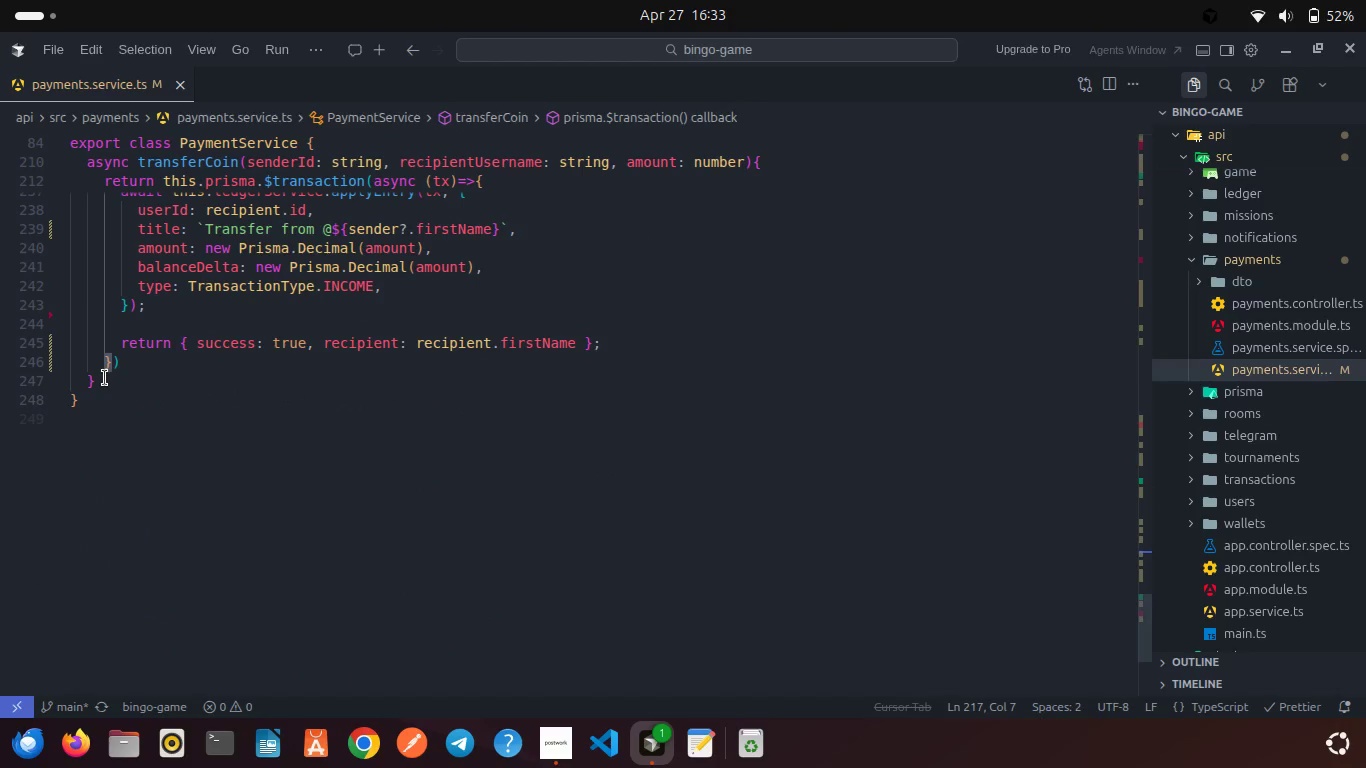 
left_click([105, 378])
 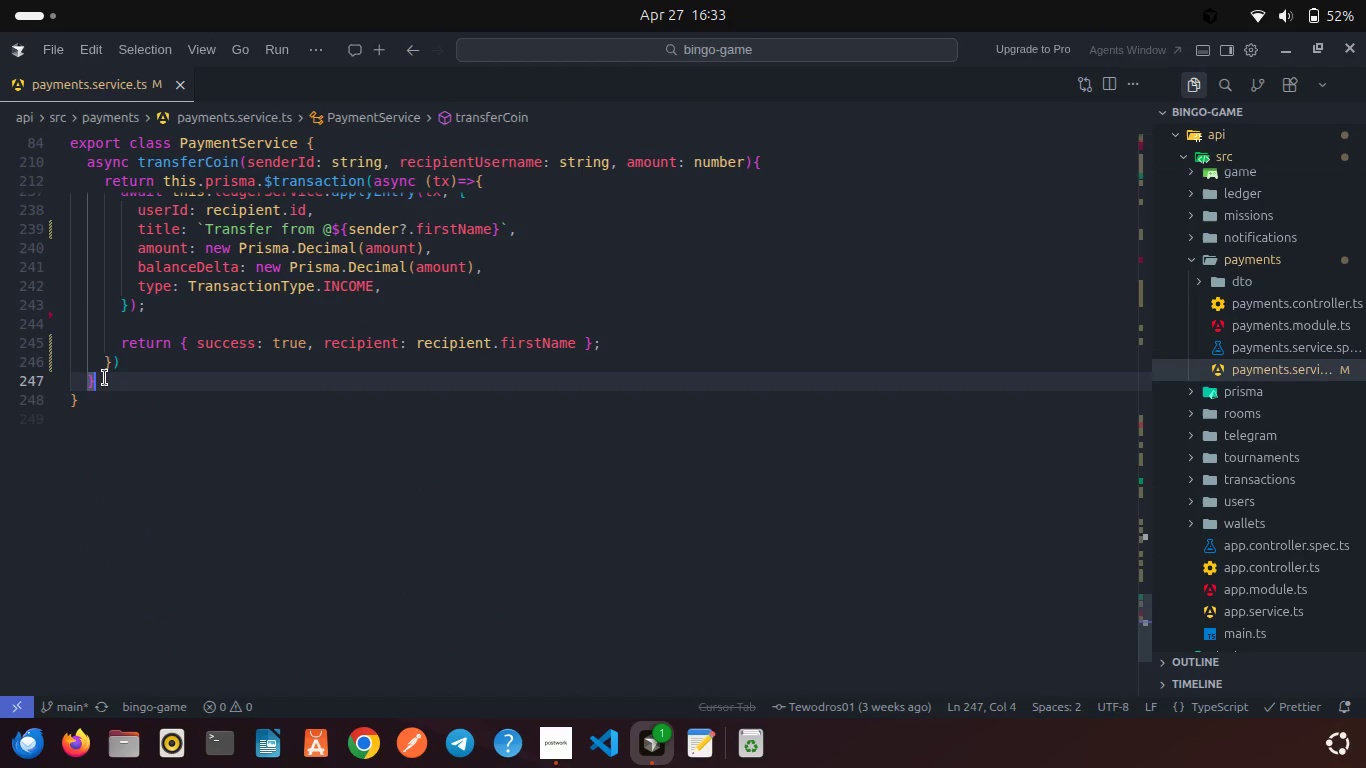 
key(Enter)
 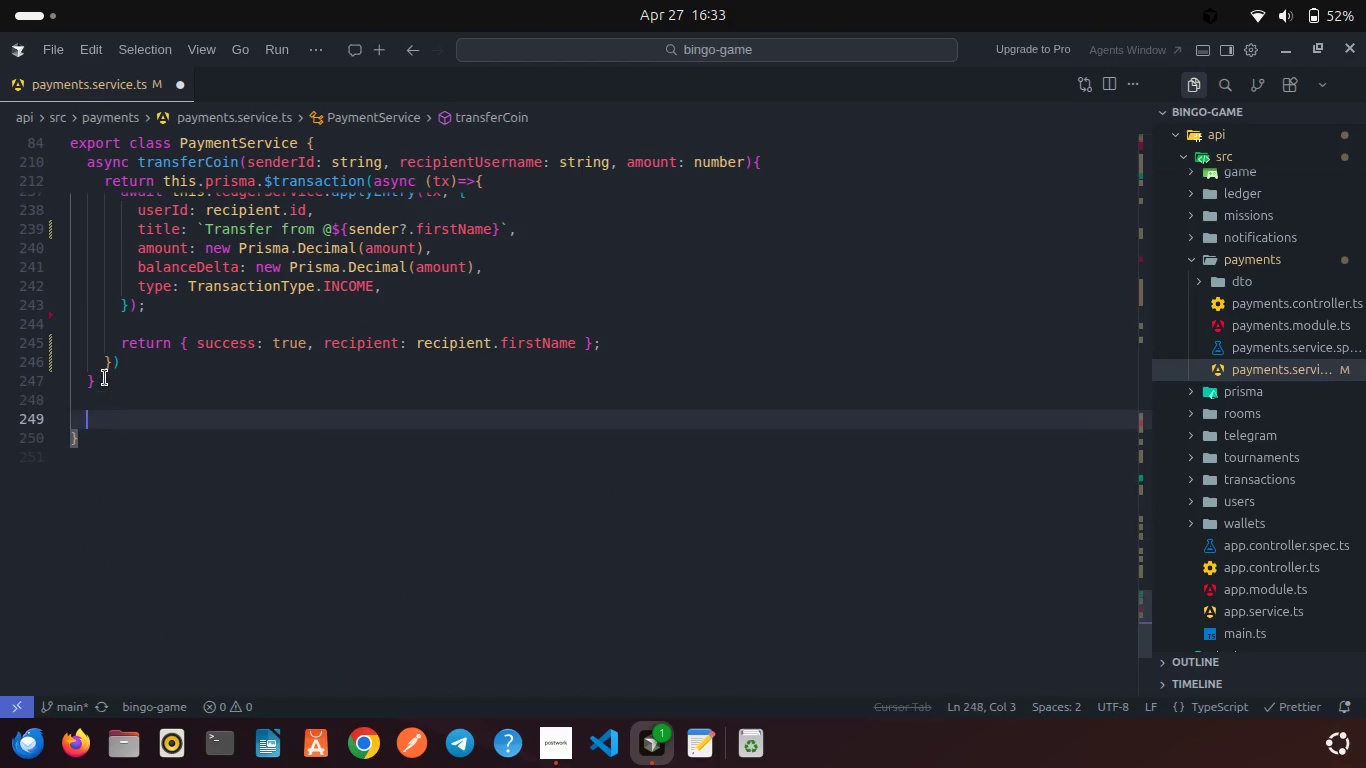 
key(Enter)
 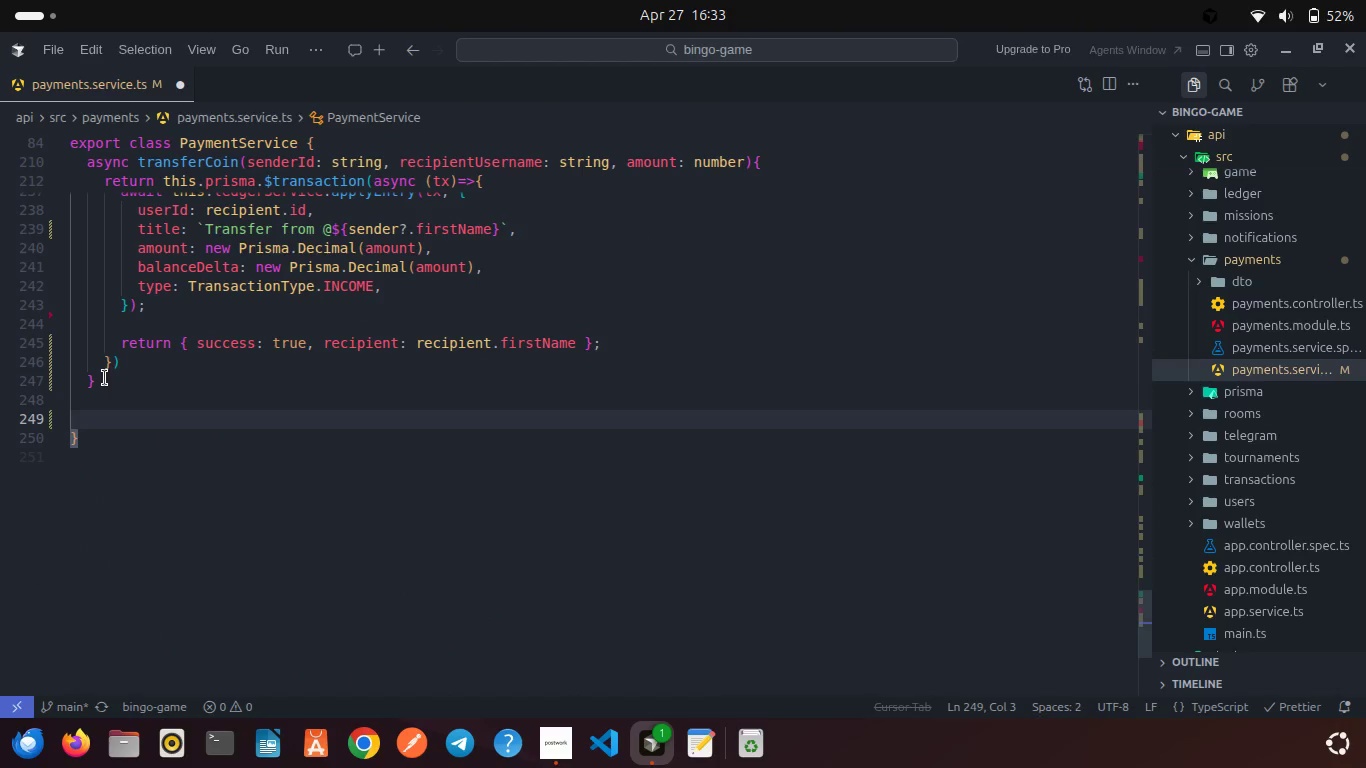 
type(asyn)
 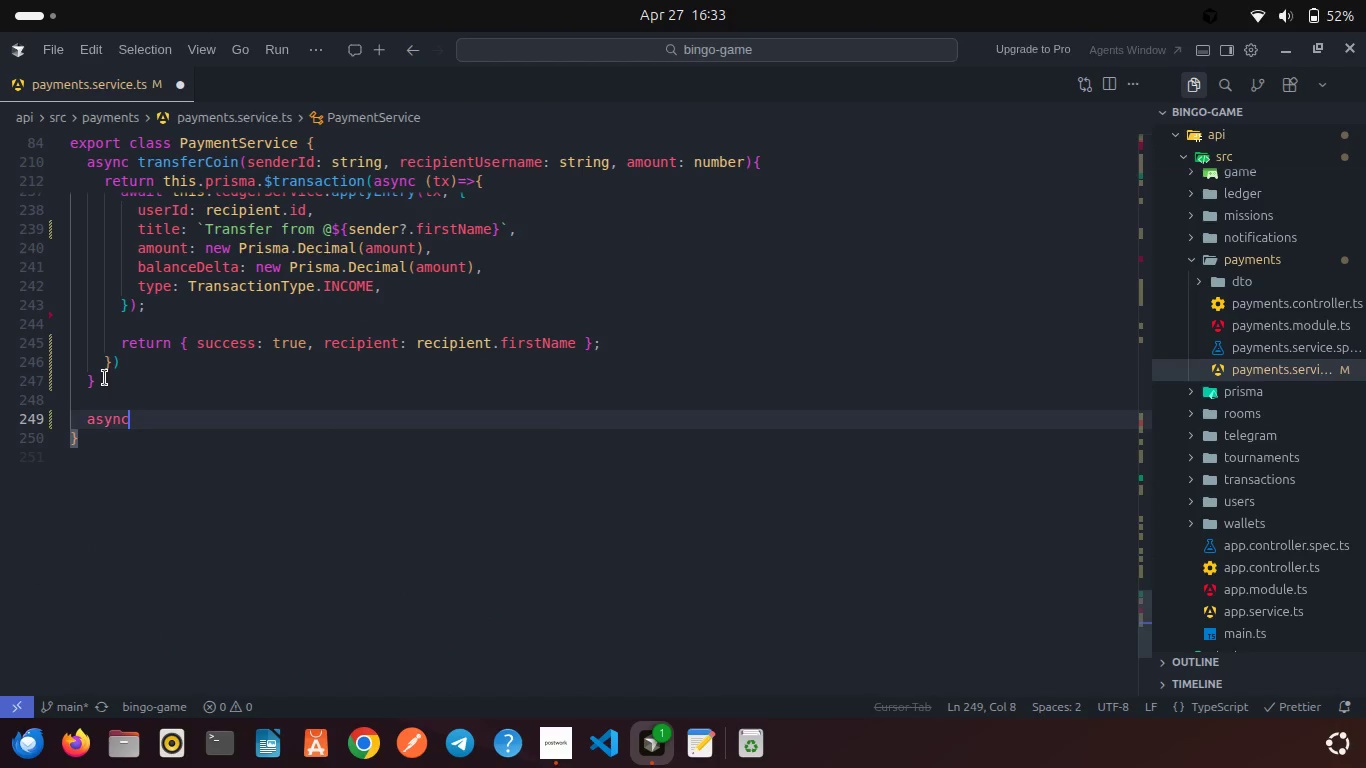 
key(Enter)
 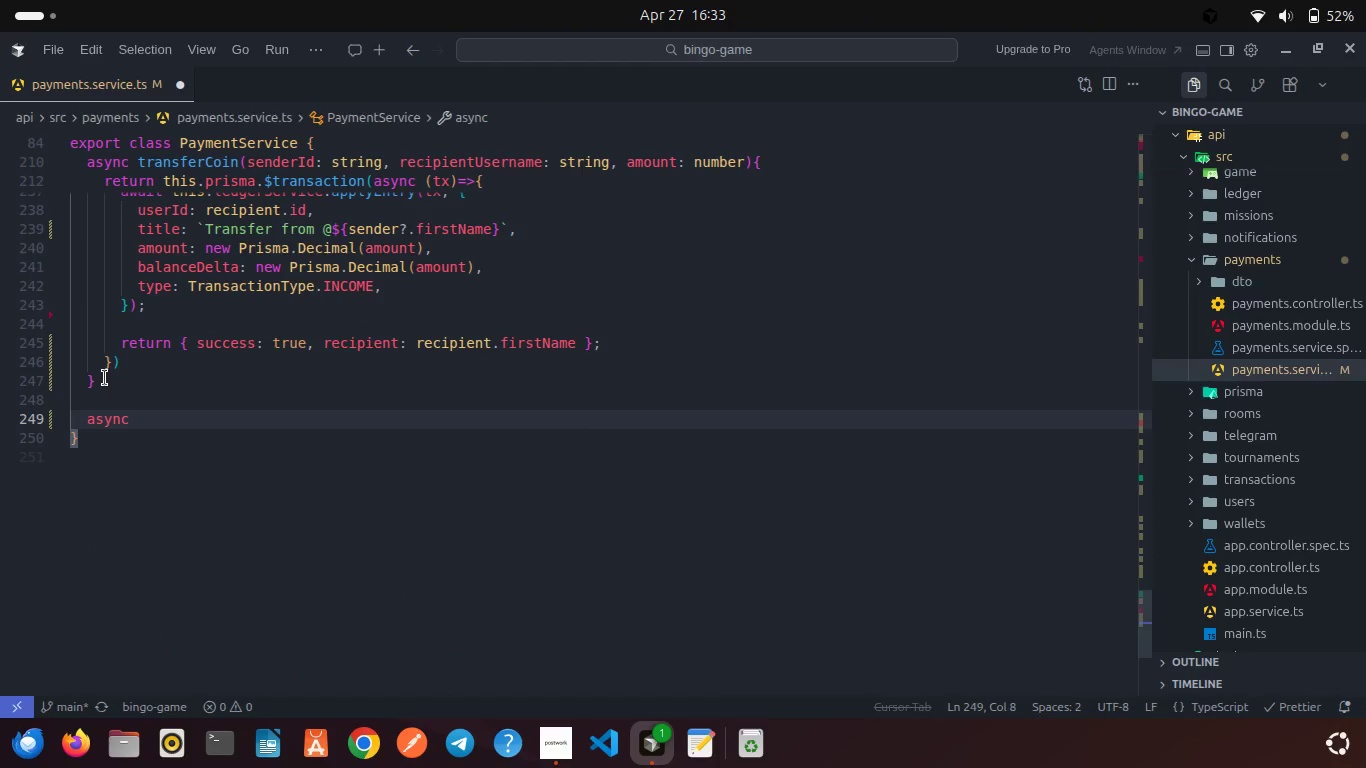 
type( getDeposits(userId: string){)
 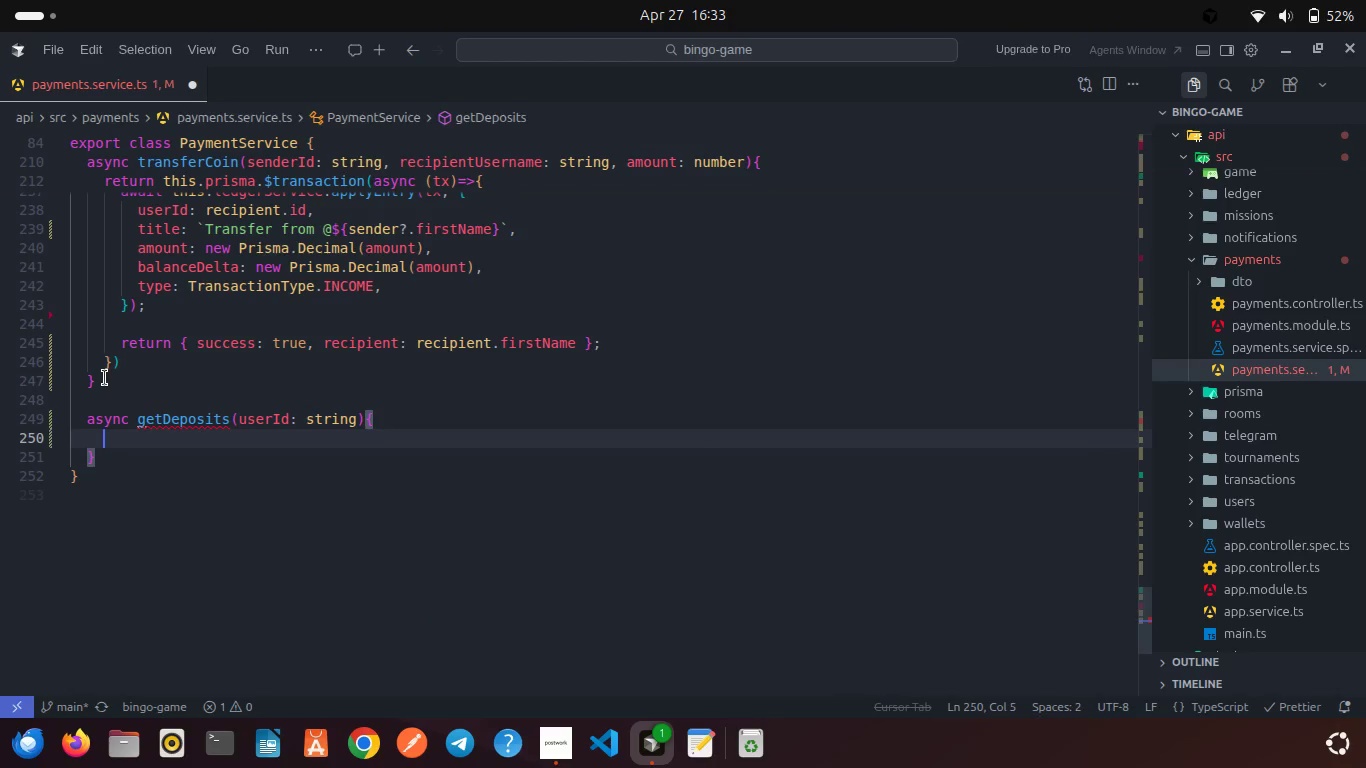 
 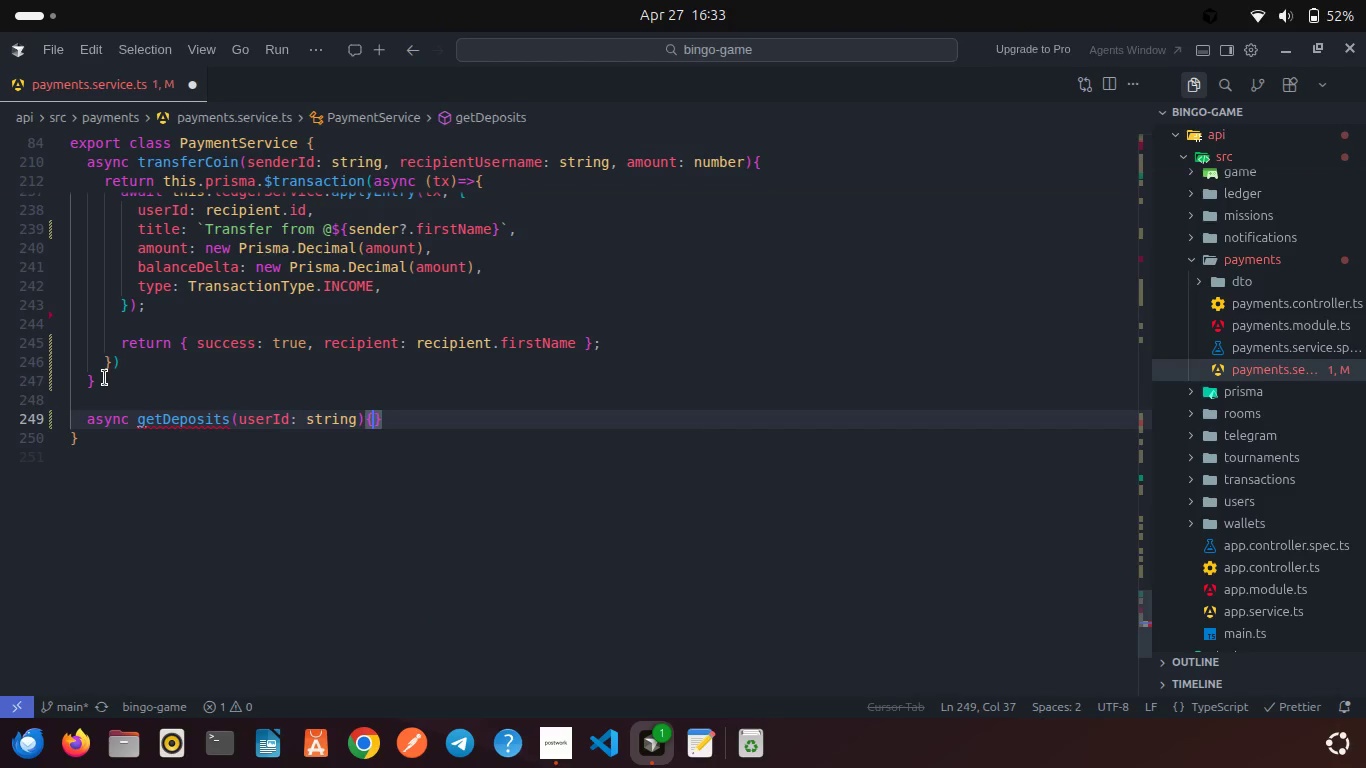 
key(Enter)
 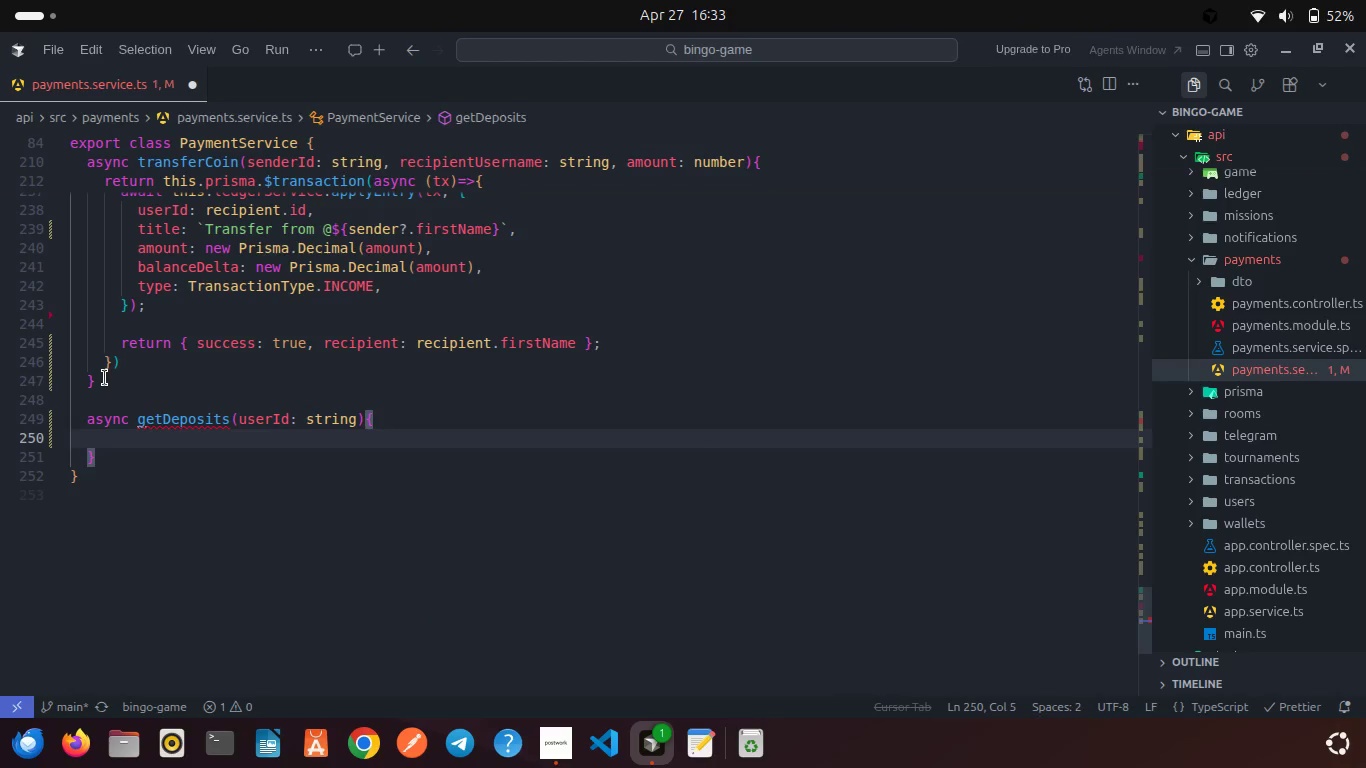 
type(const )
 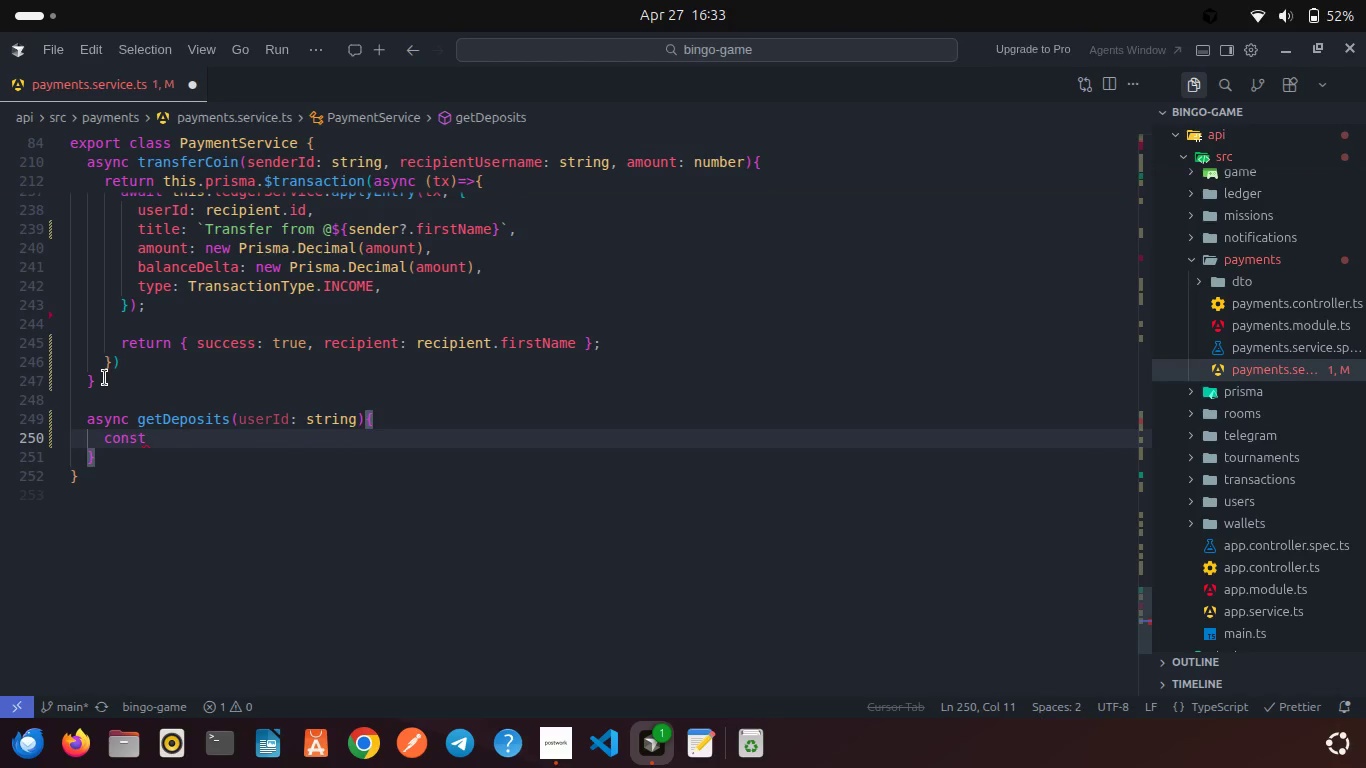 
type(depo)
 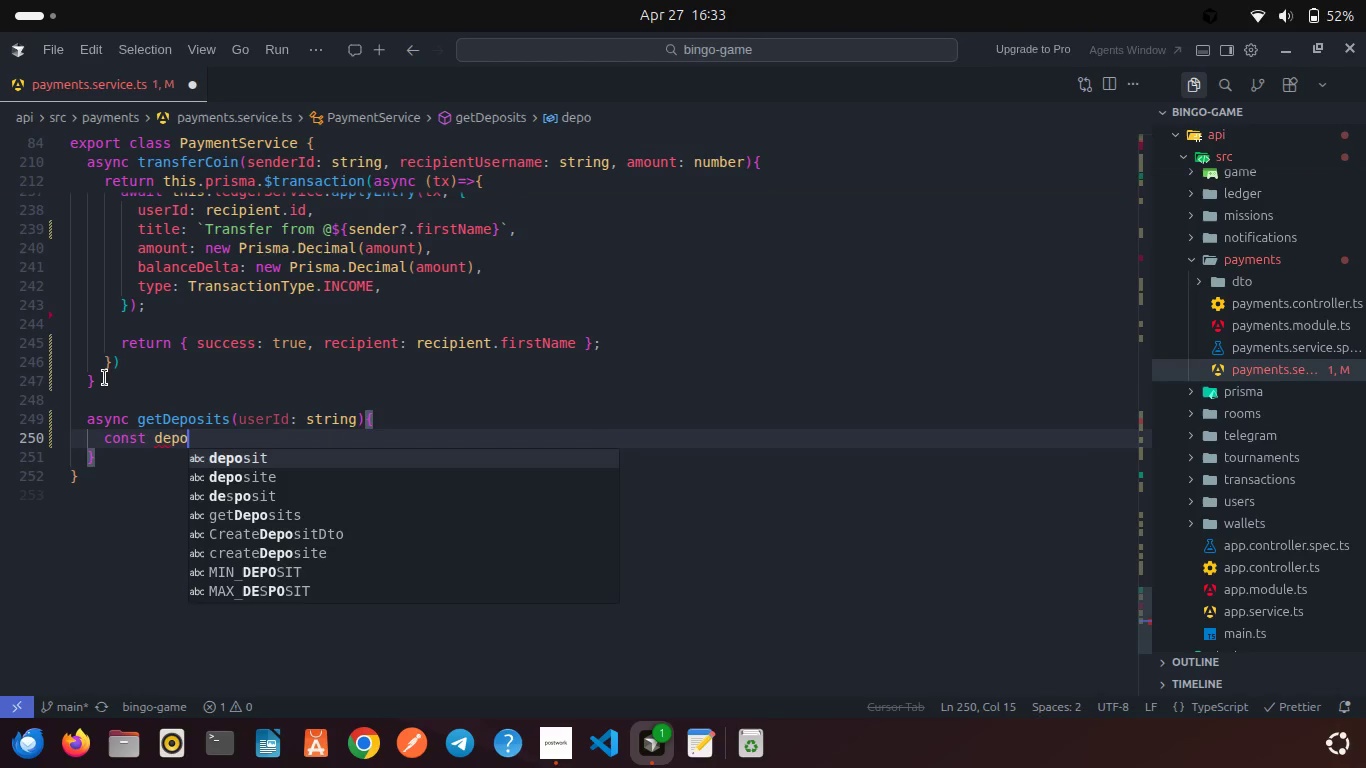 
key(Enter)
 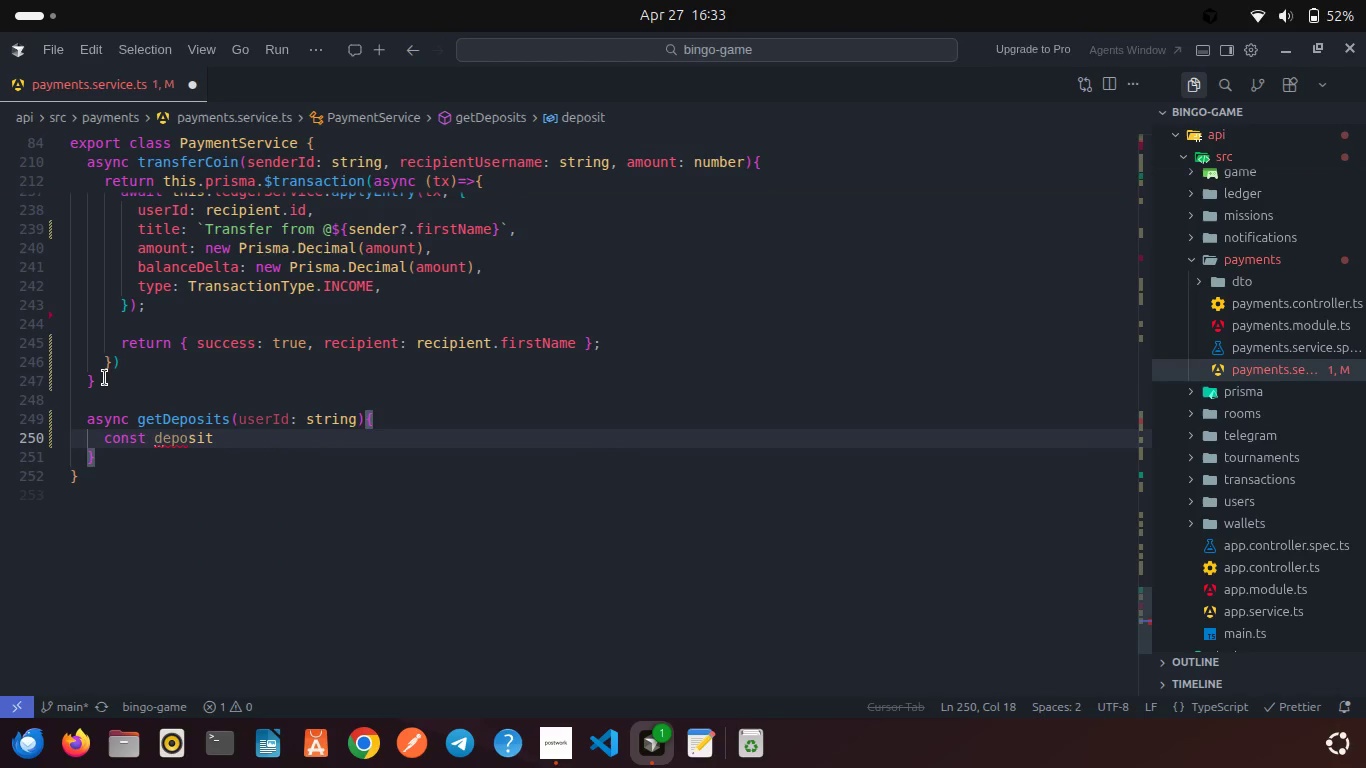 
type( = awa)
 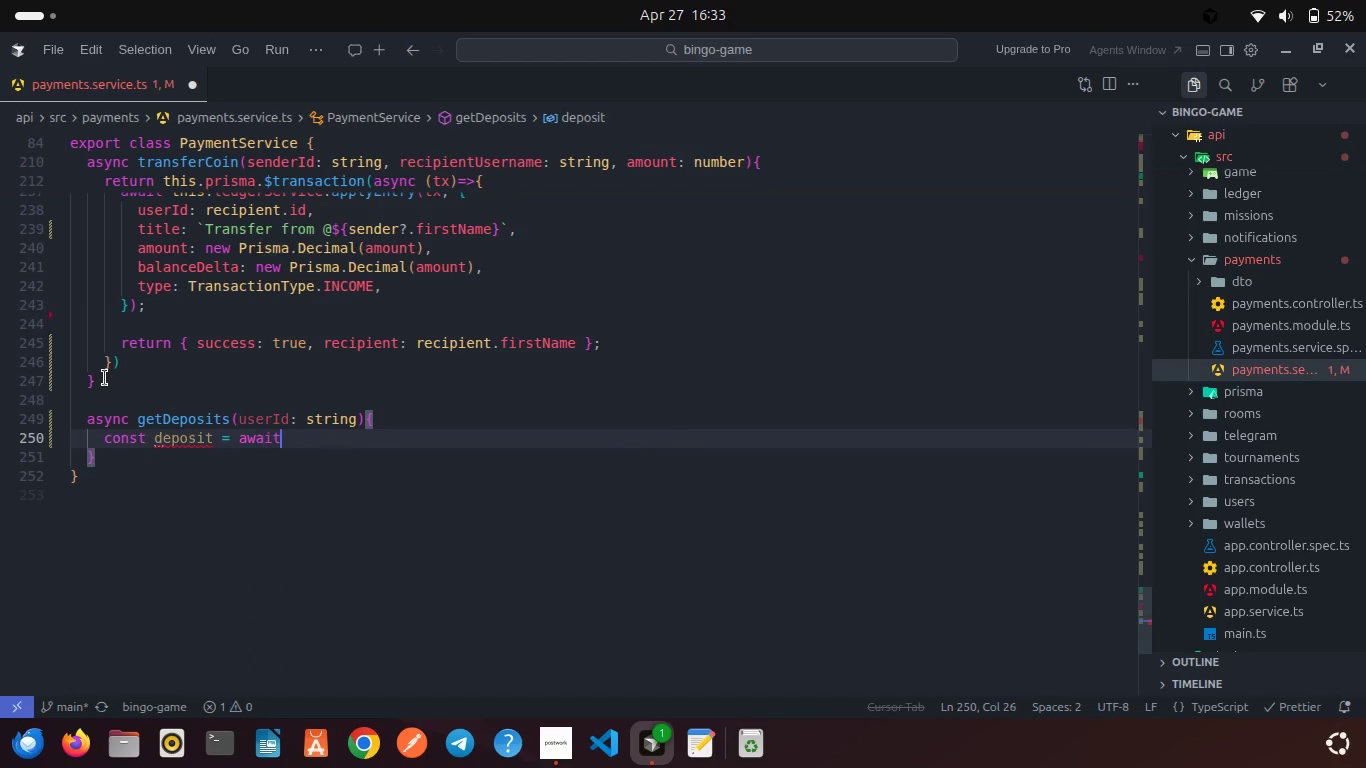 
key(Enter)
 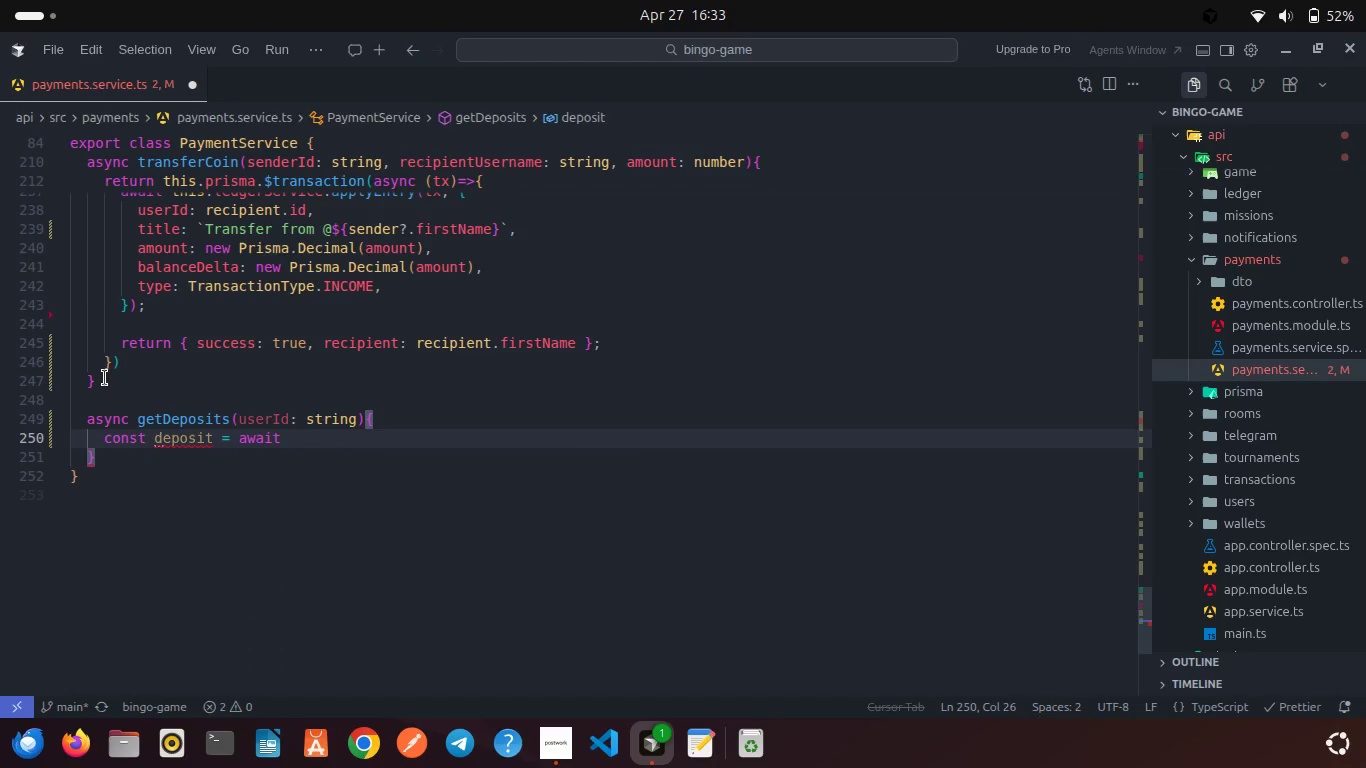 
type( this.pr)
 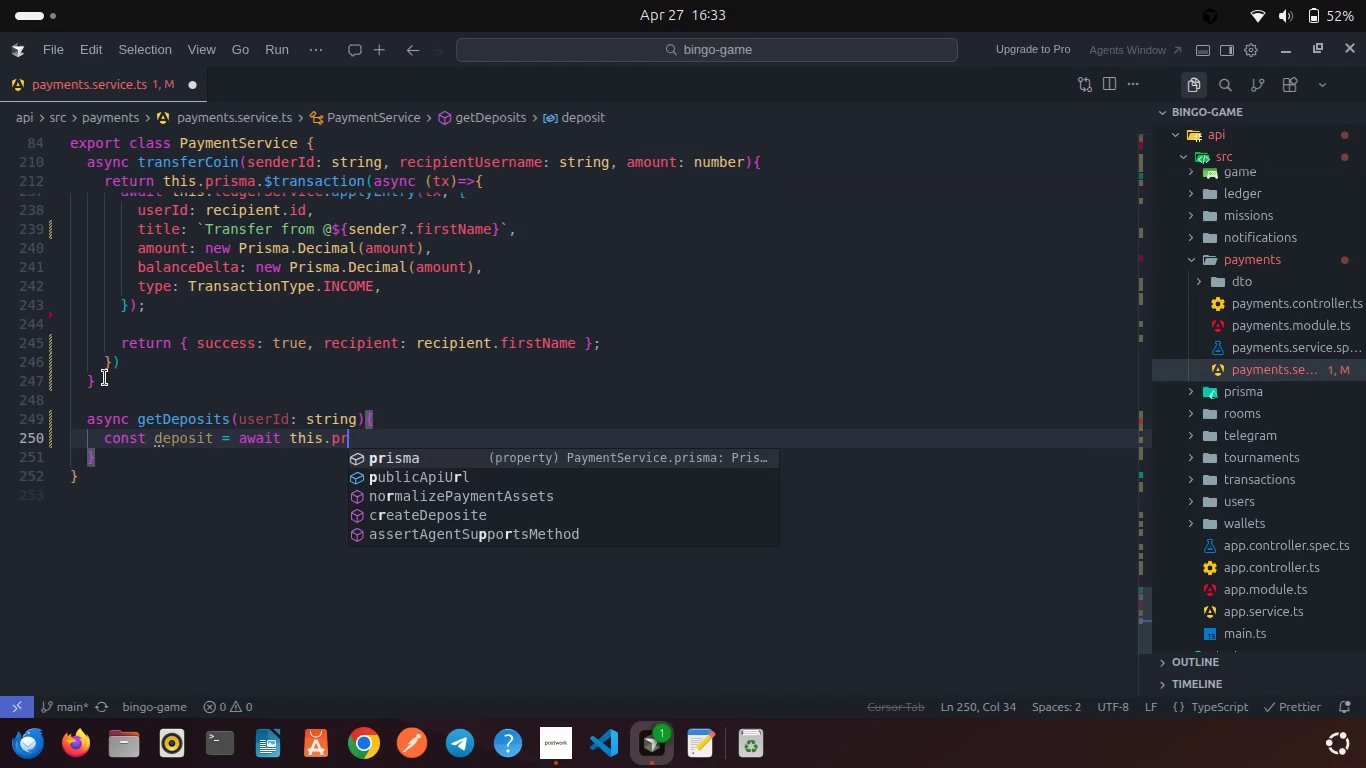 
key(Enter)
 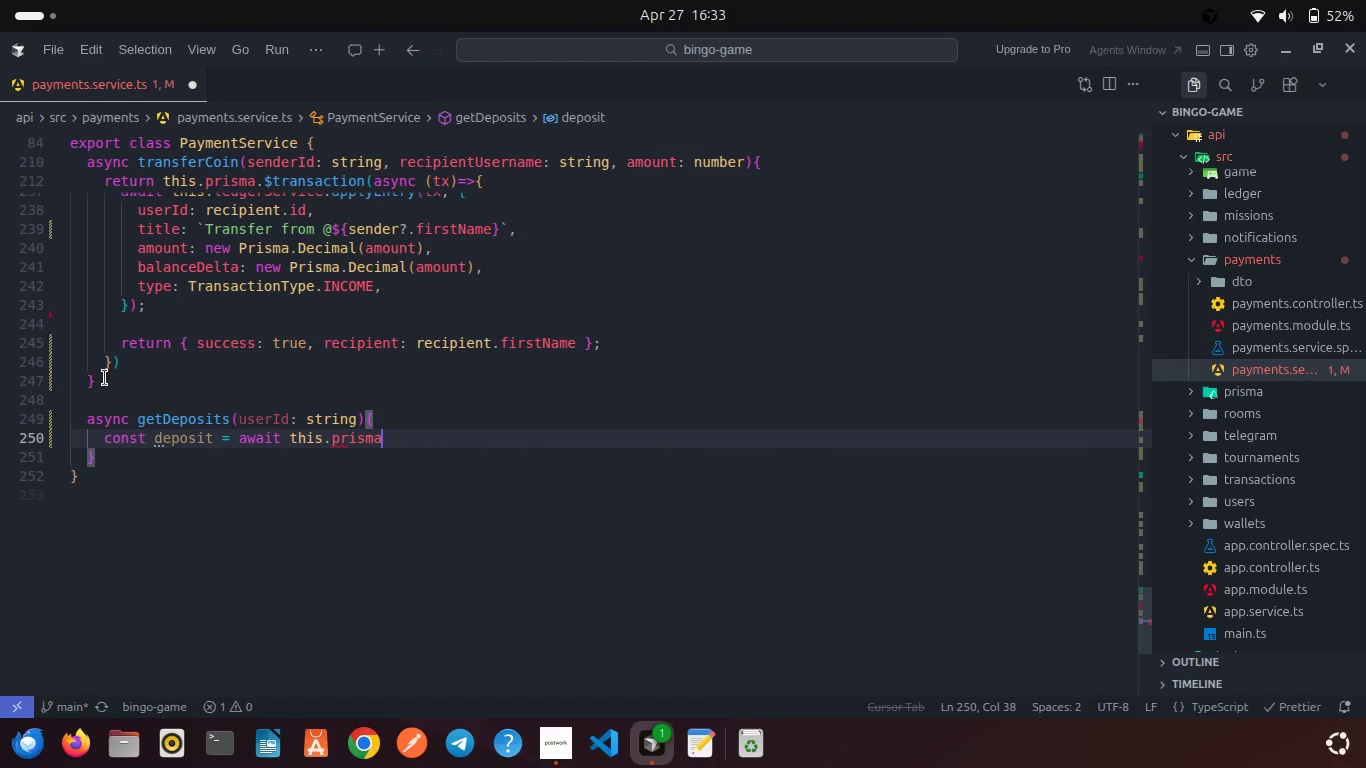 
type(.de)
 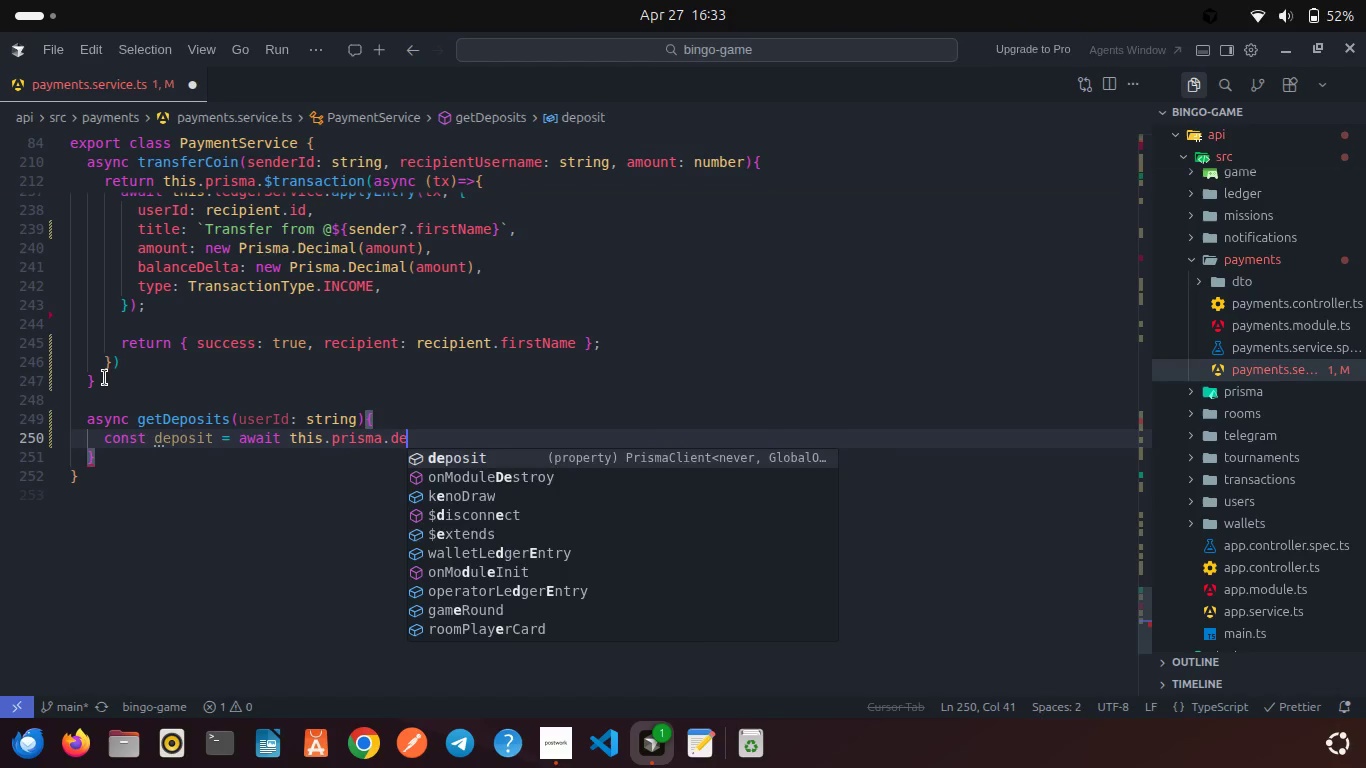 
key(Enter)
 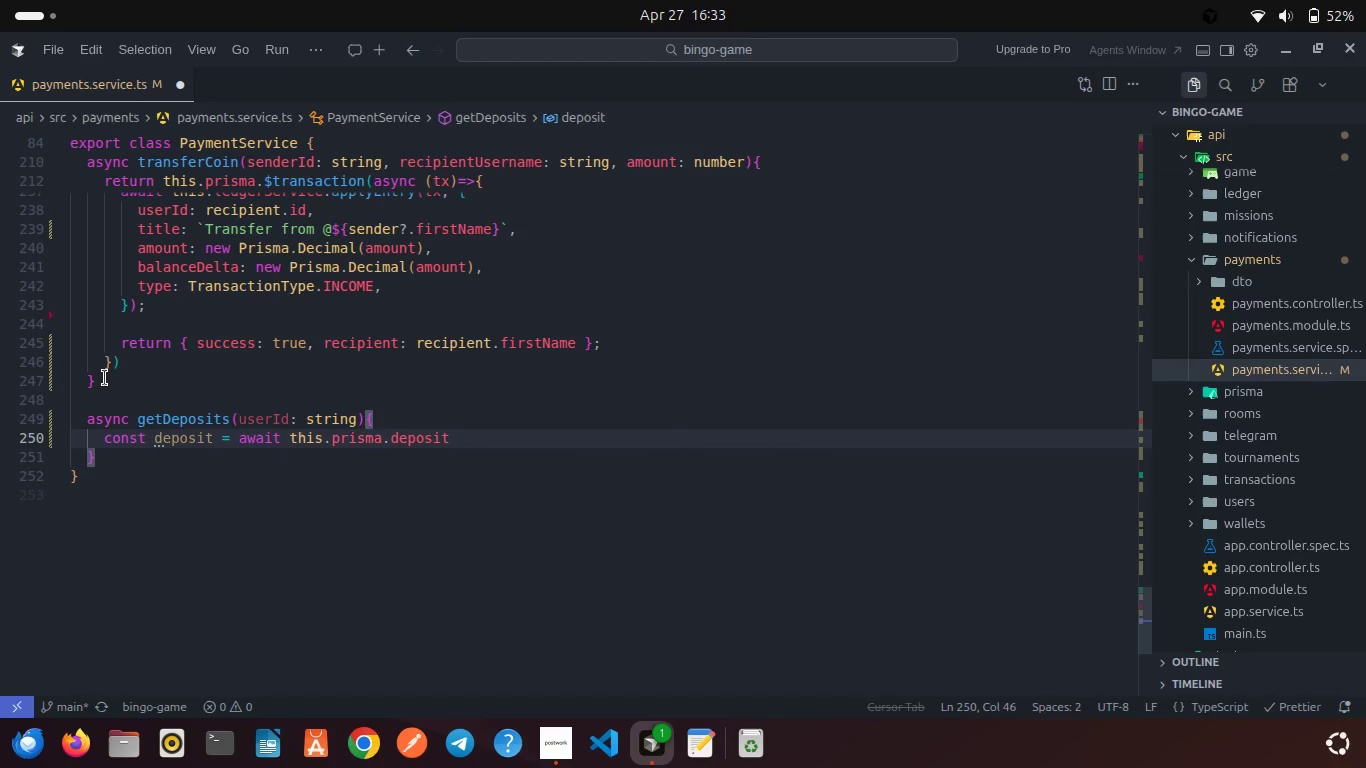 
type(.findMn)
 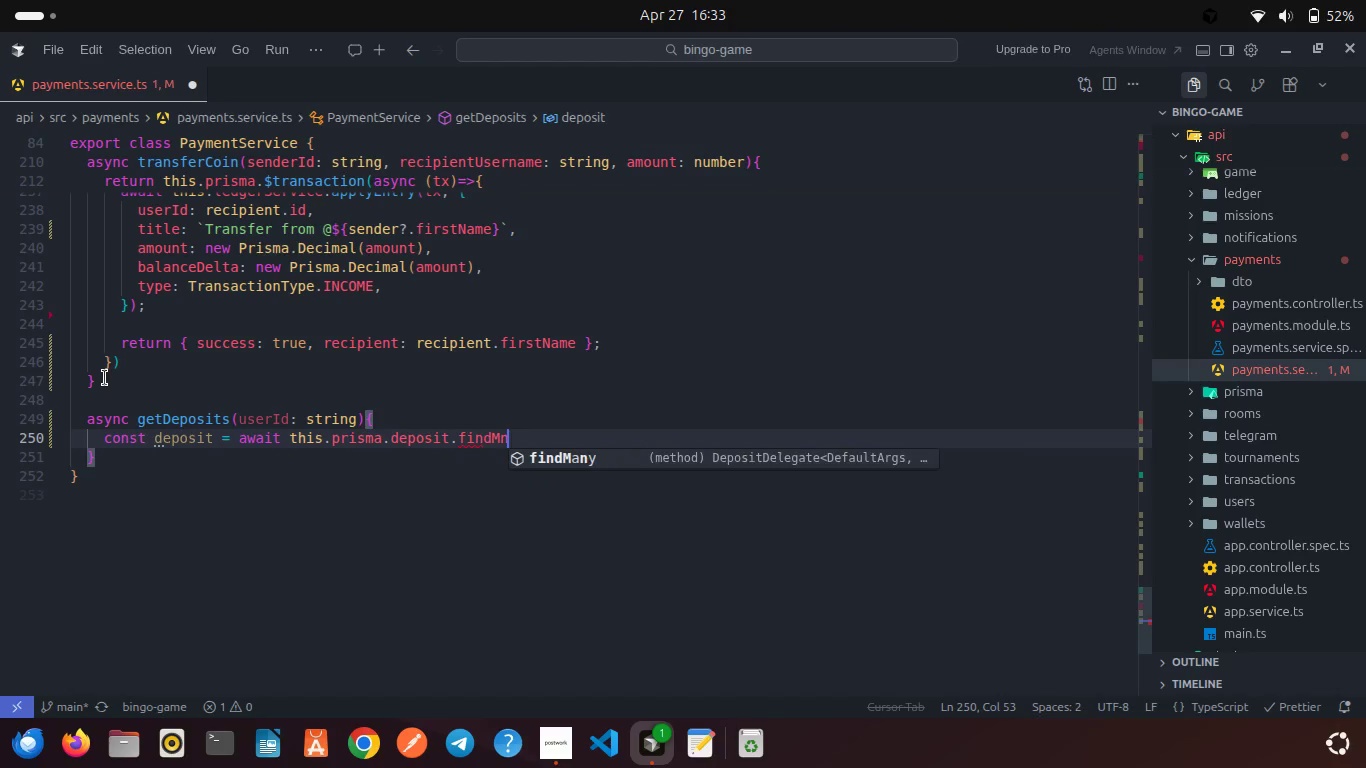 
key(Enter)
 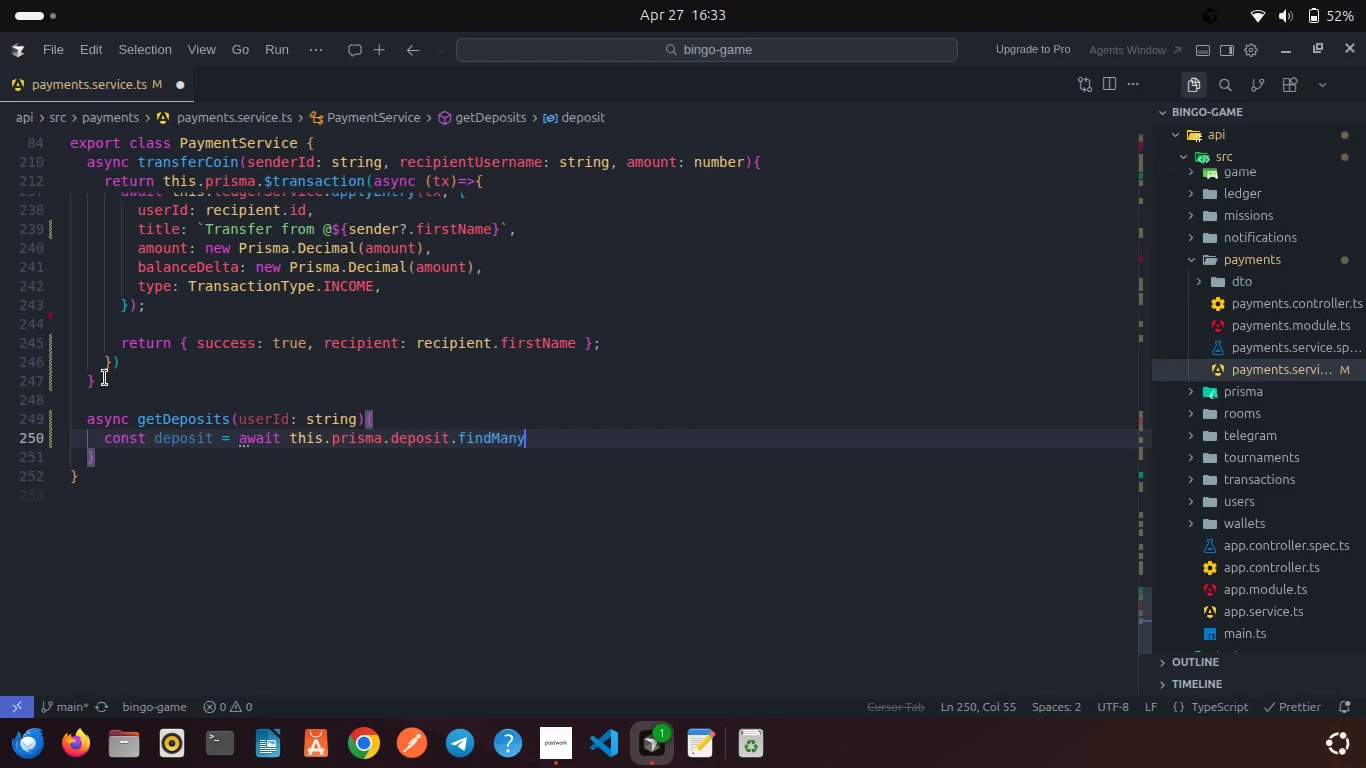 
key(Shift+BracketLeft)
 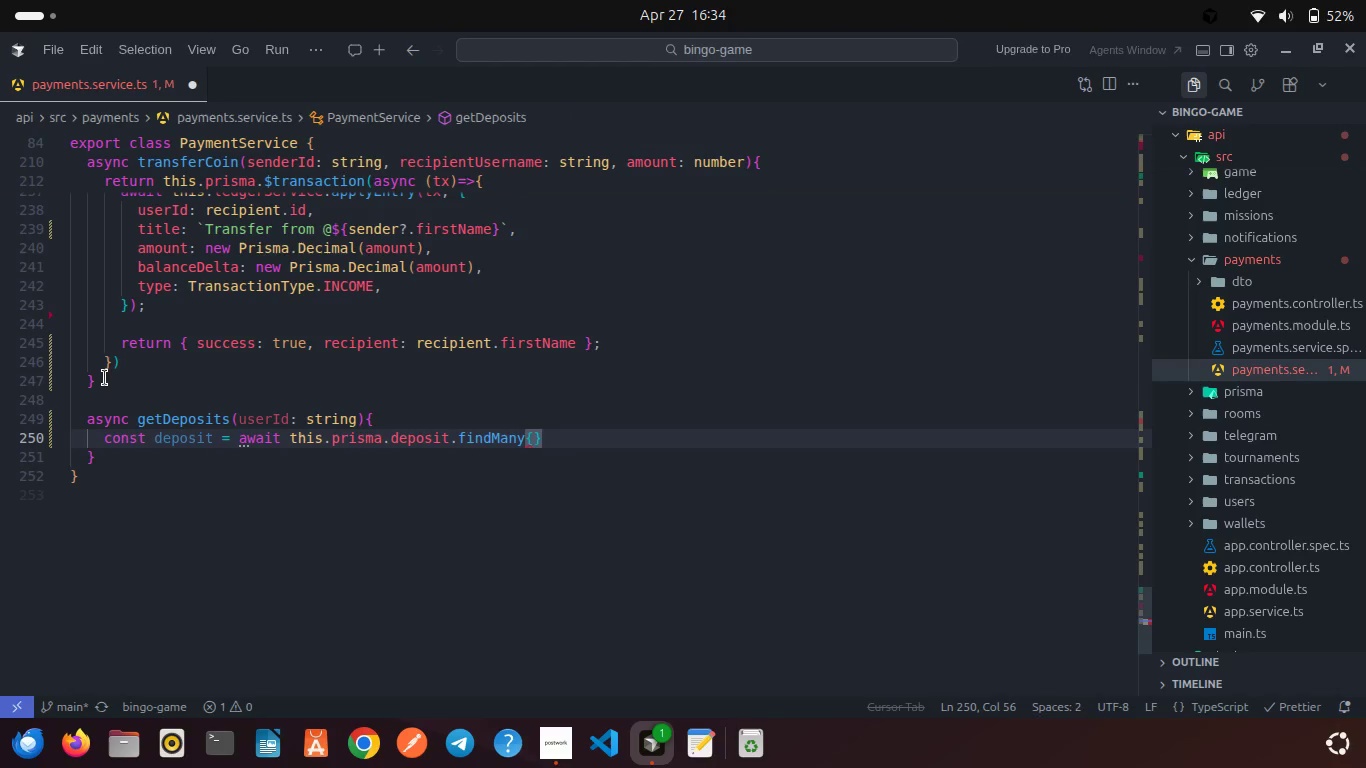 
key(Backspace)
 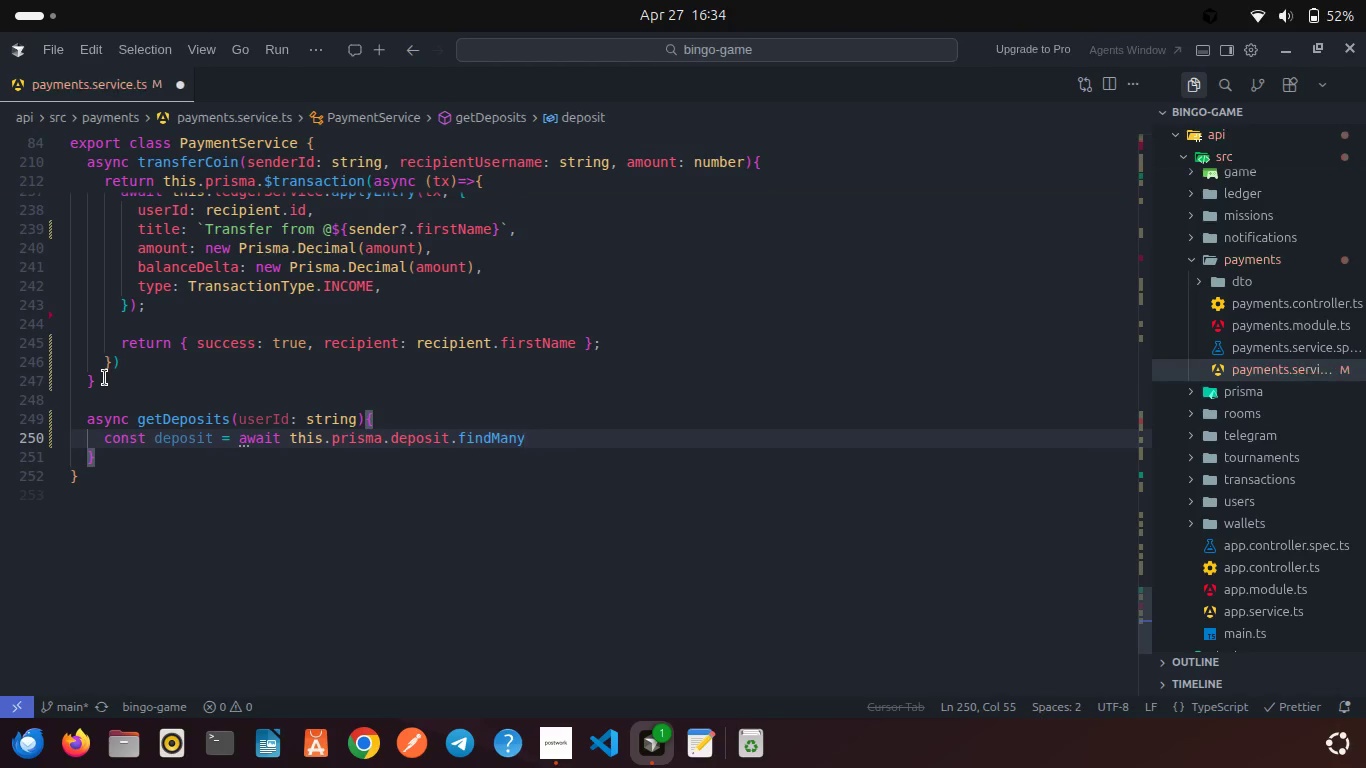 
key(Shift+9)
 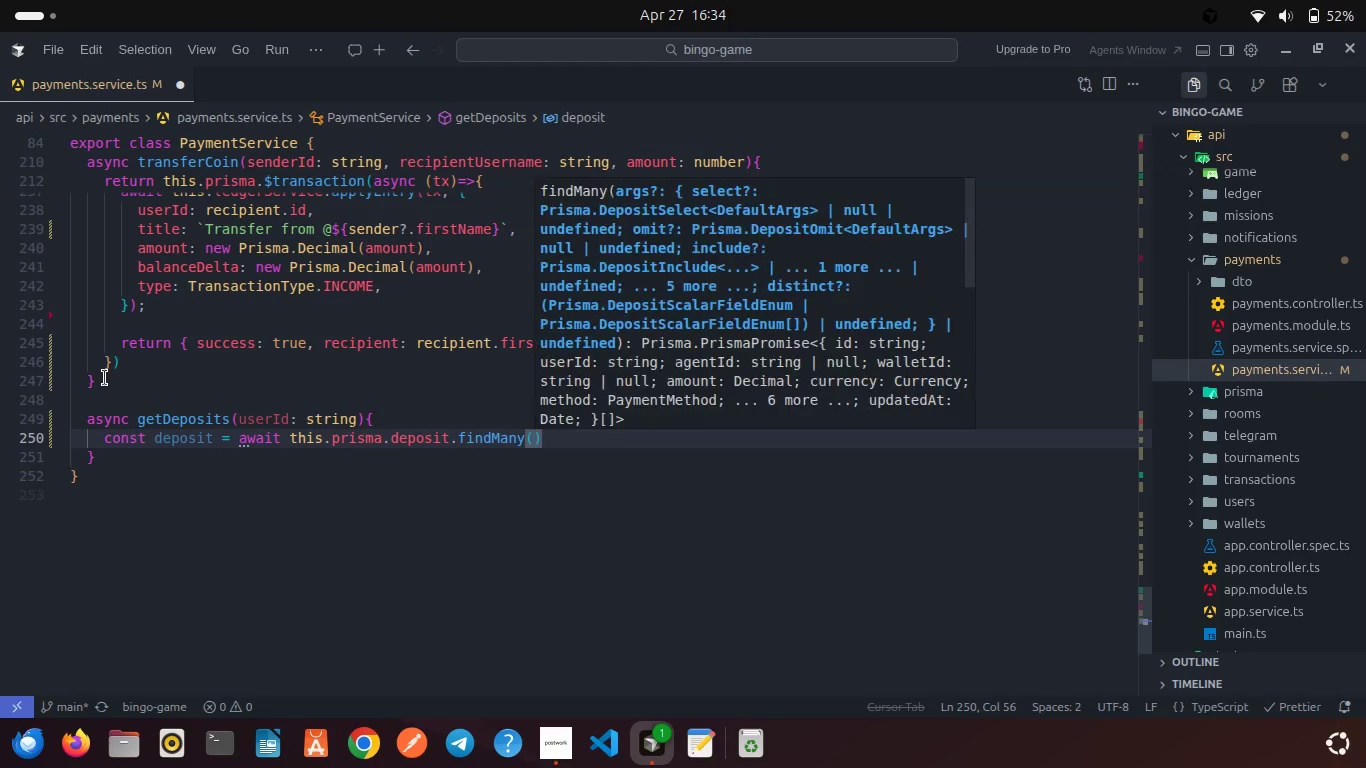 
key(Shift+ShiftRight)
 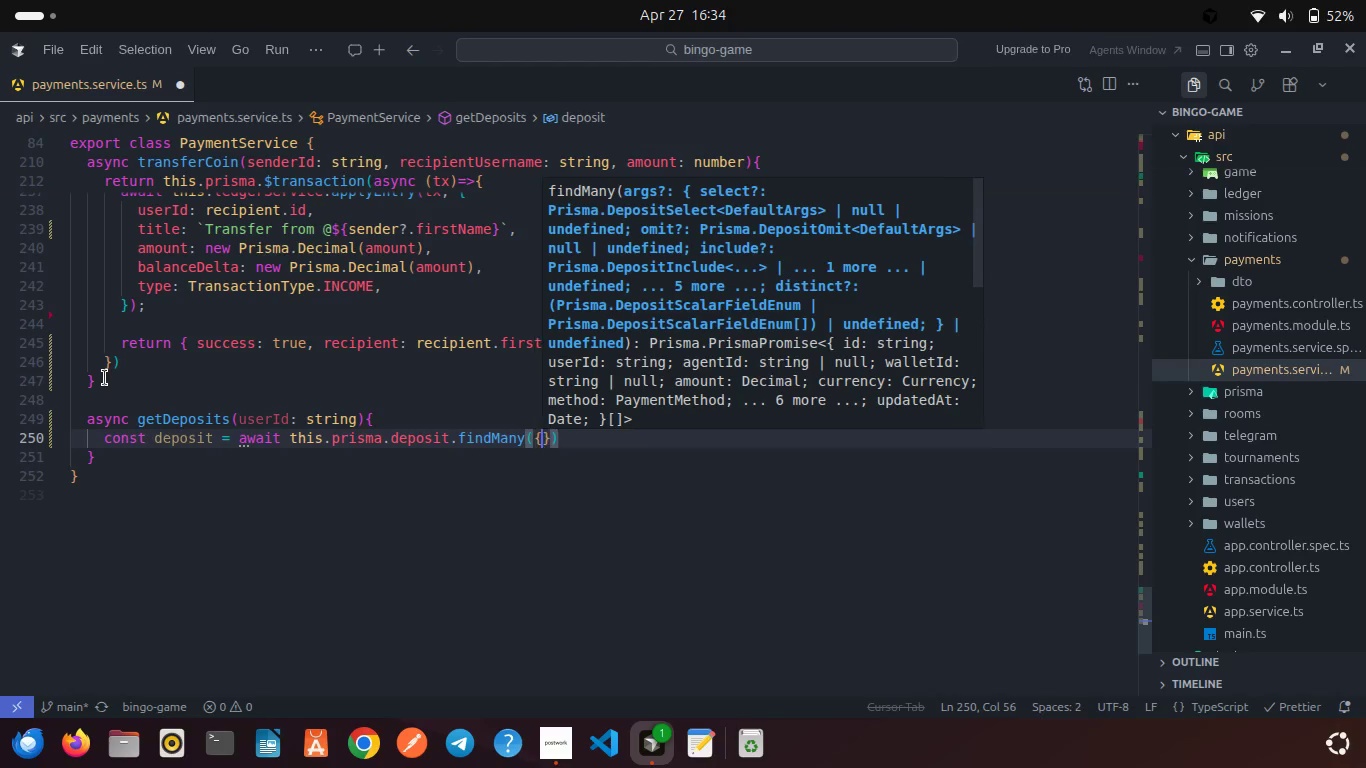 
key(Shift+BracketLeft)
 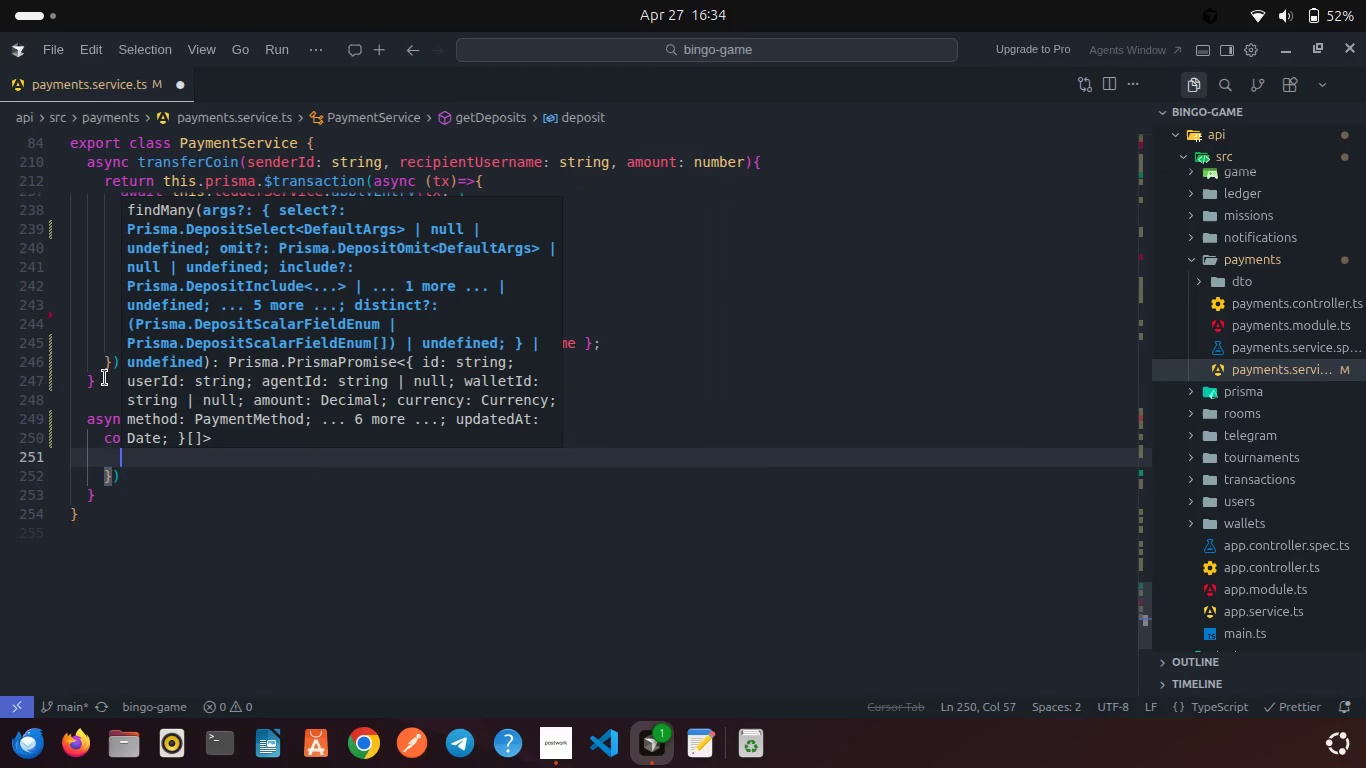 
key(Enter)
 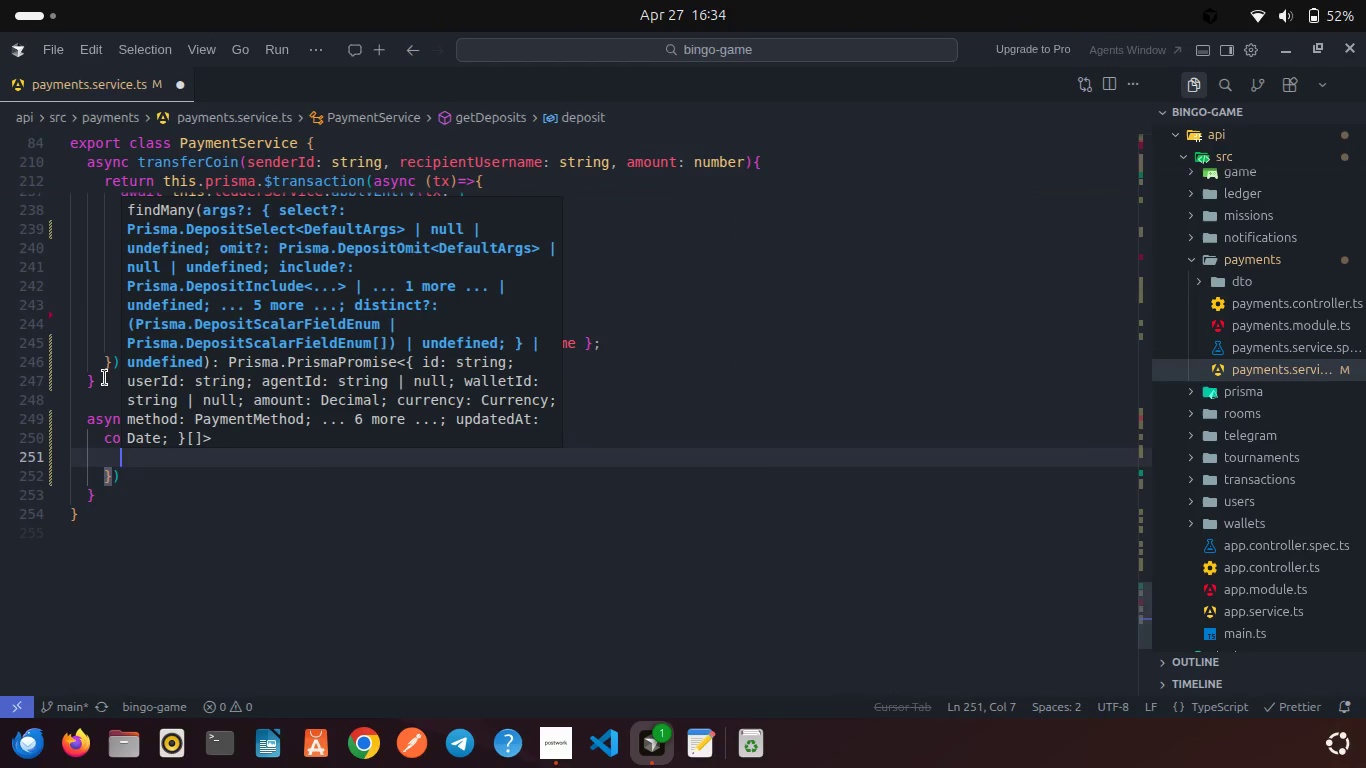 
type(whe)
 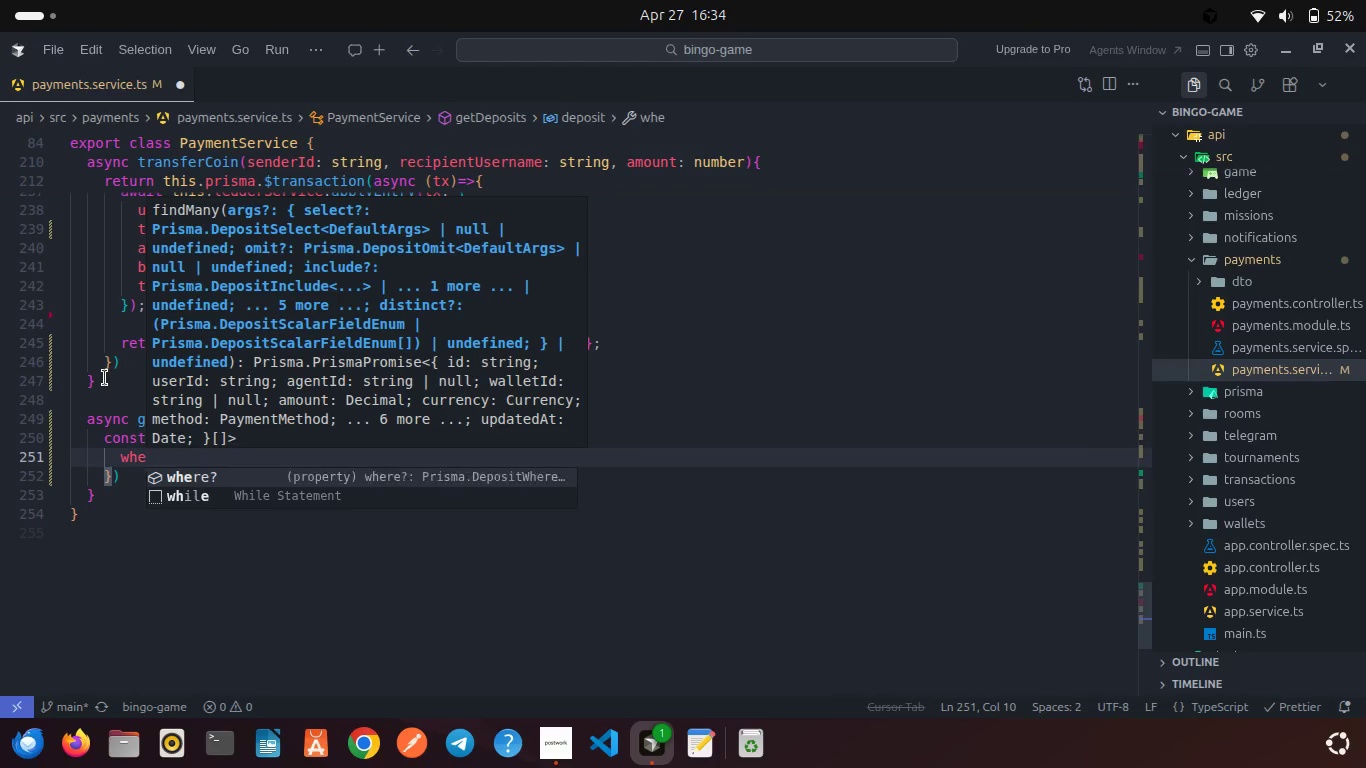 
key(Enter)
 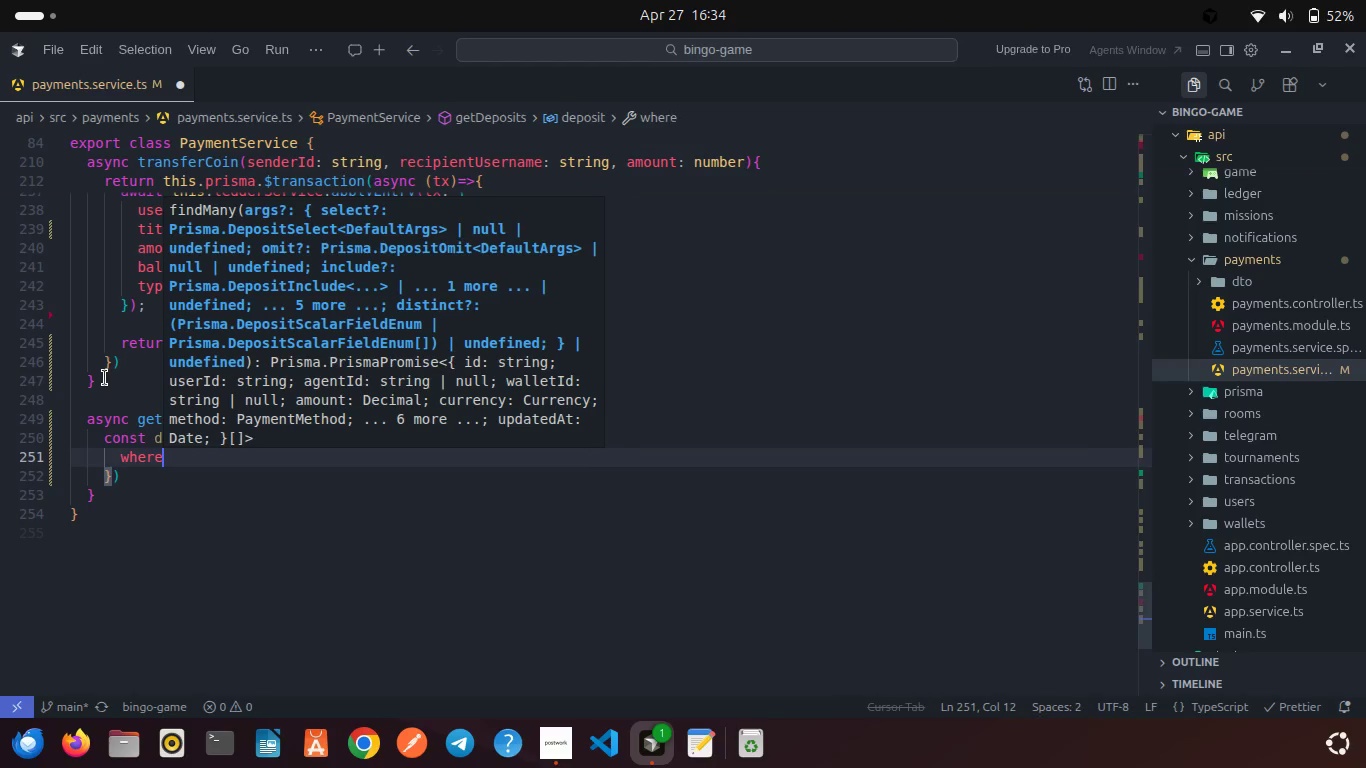 
type(: { user)
 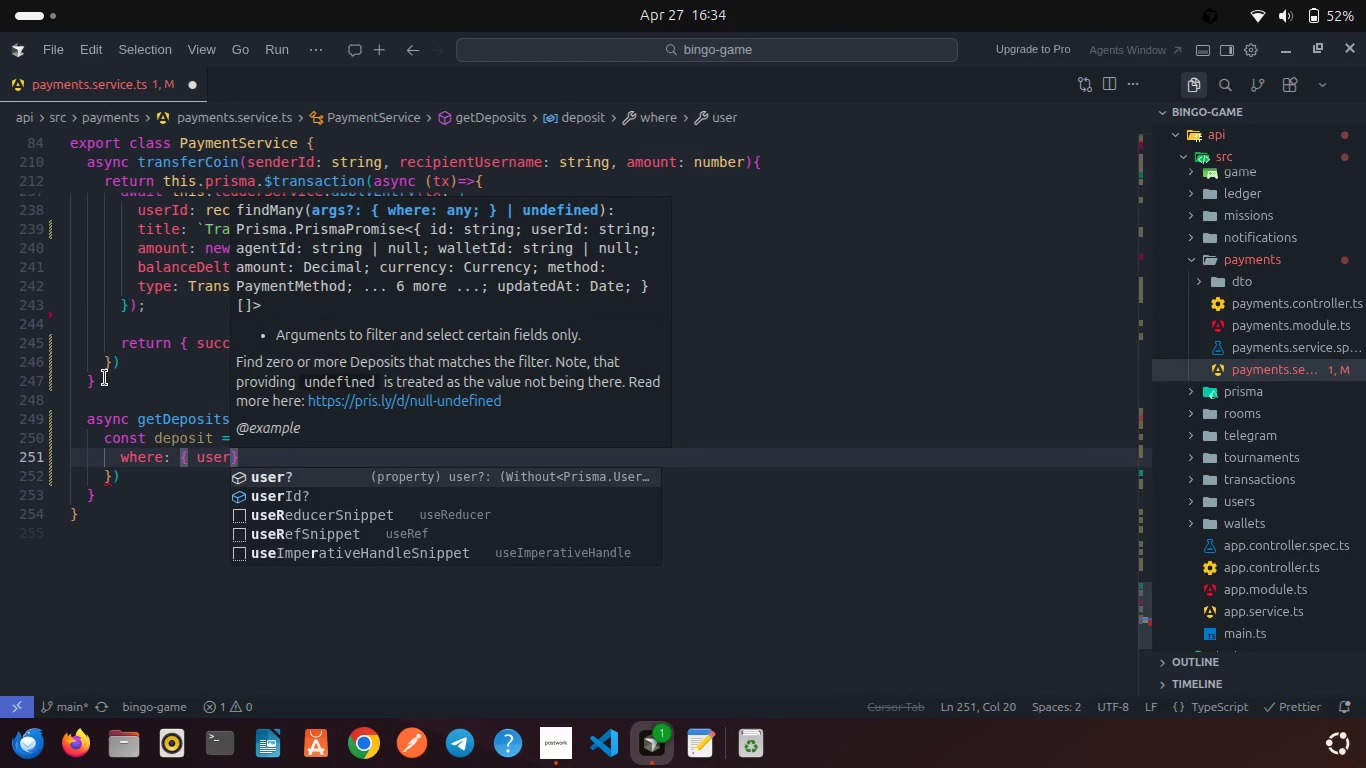 
key(ArrowDown)
 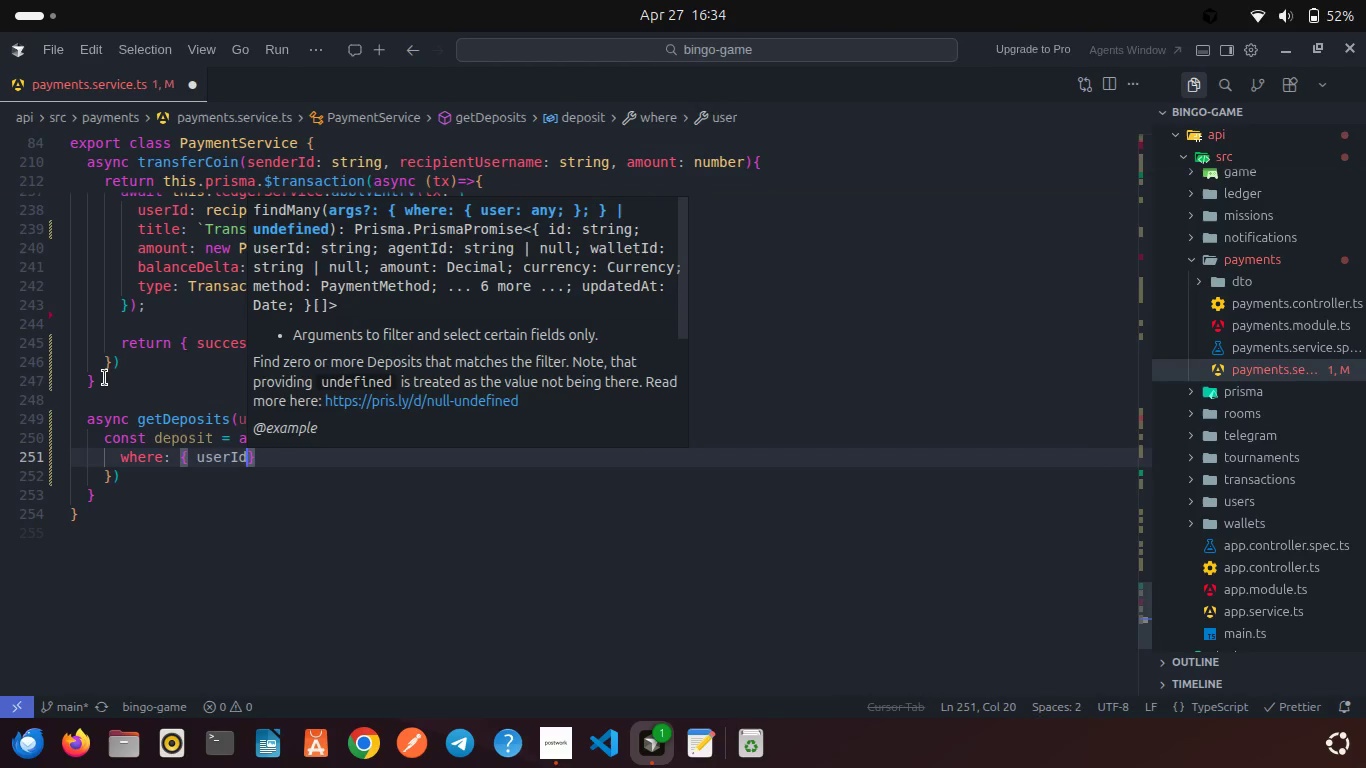 
key(Enter)
 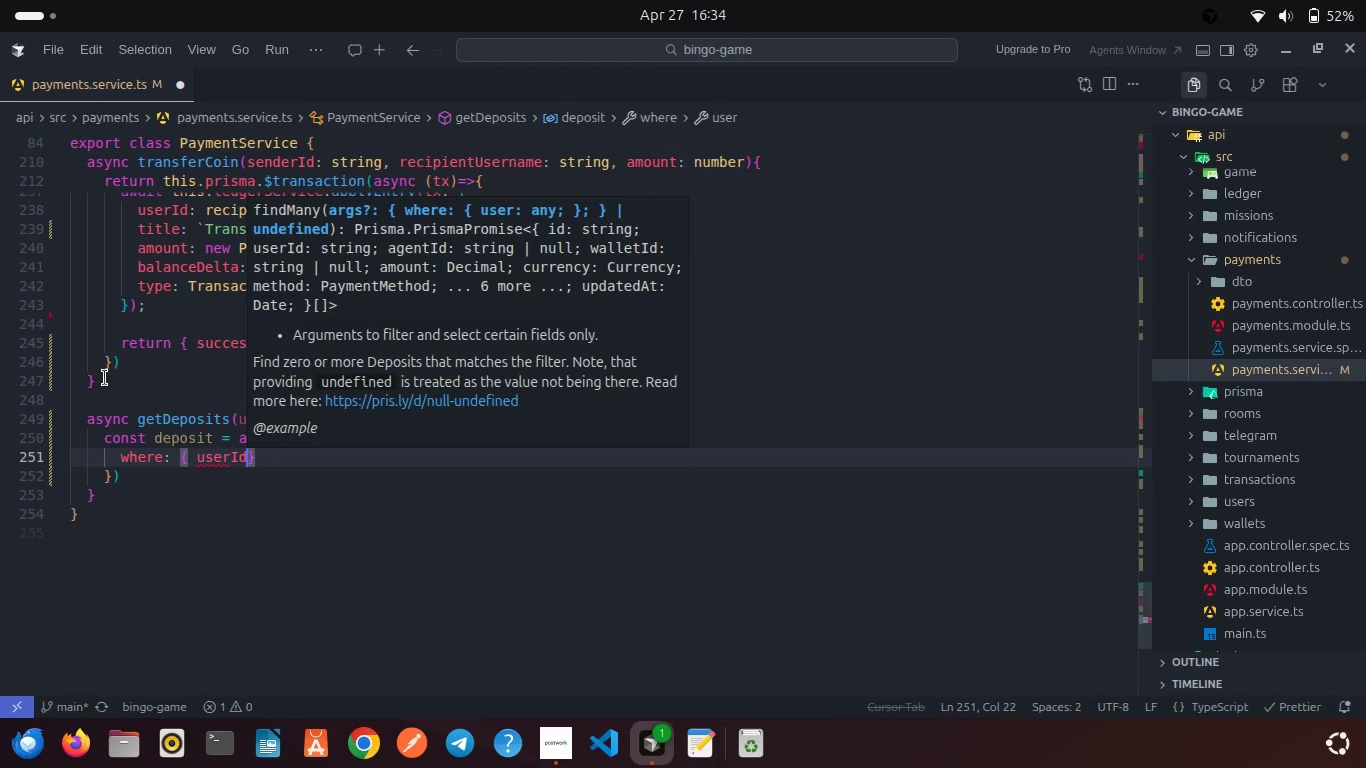 
key(Space)
 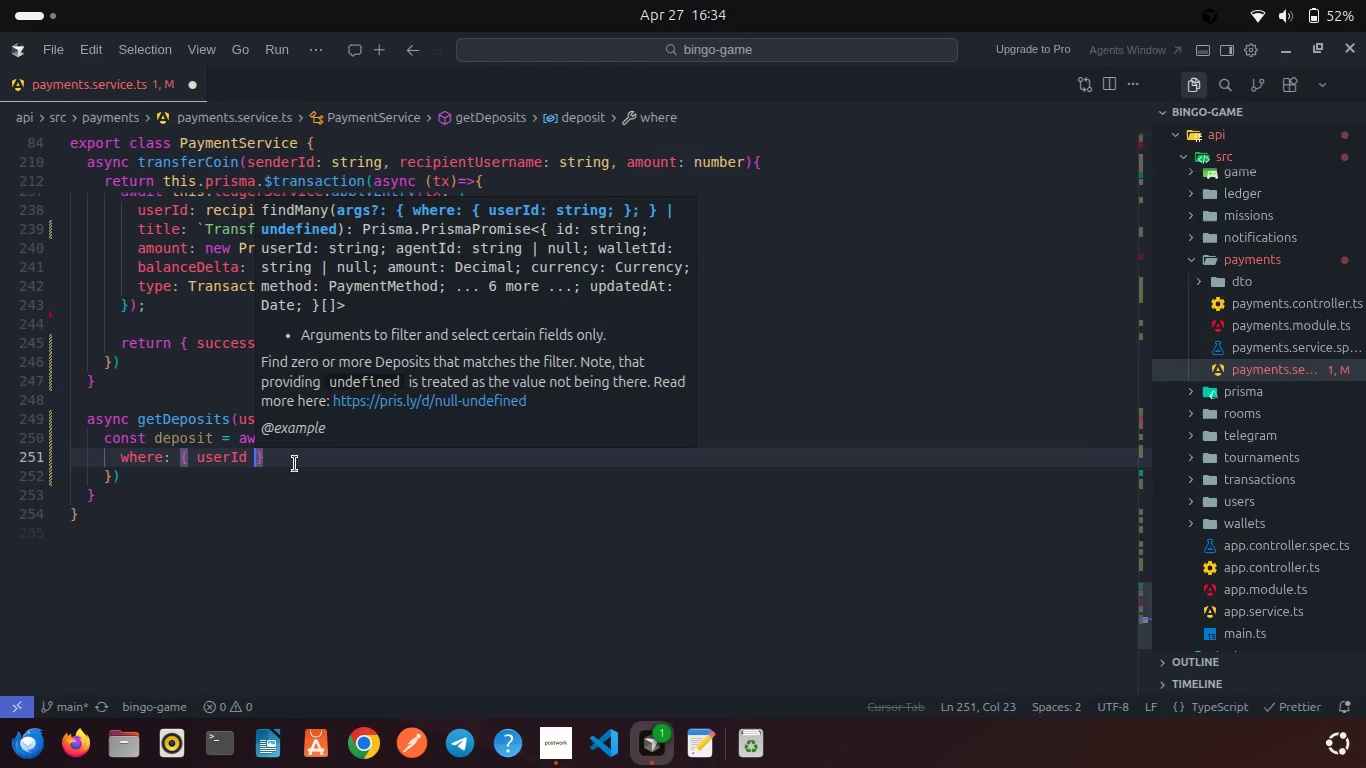 
left_click([295, 464])
 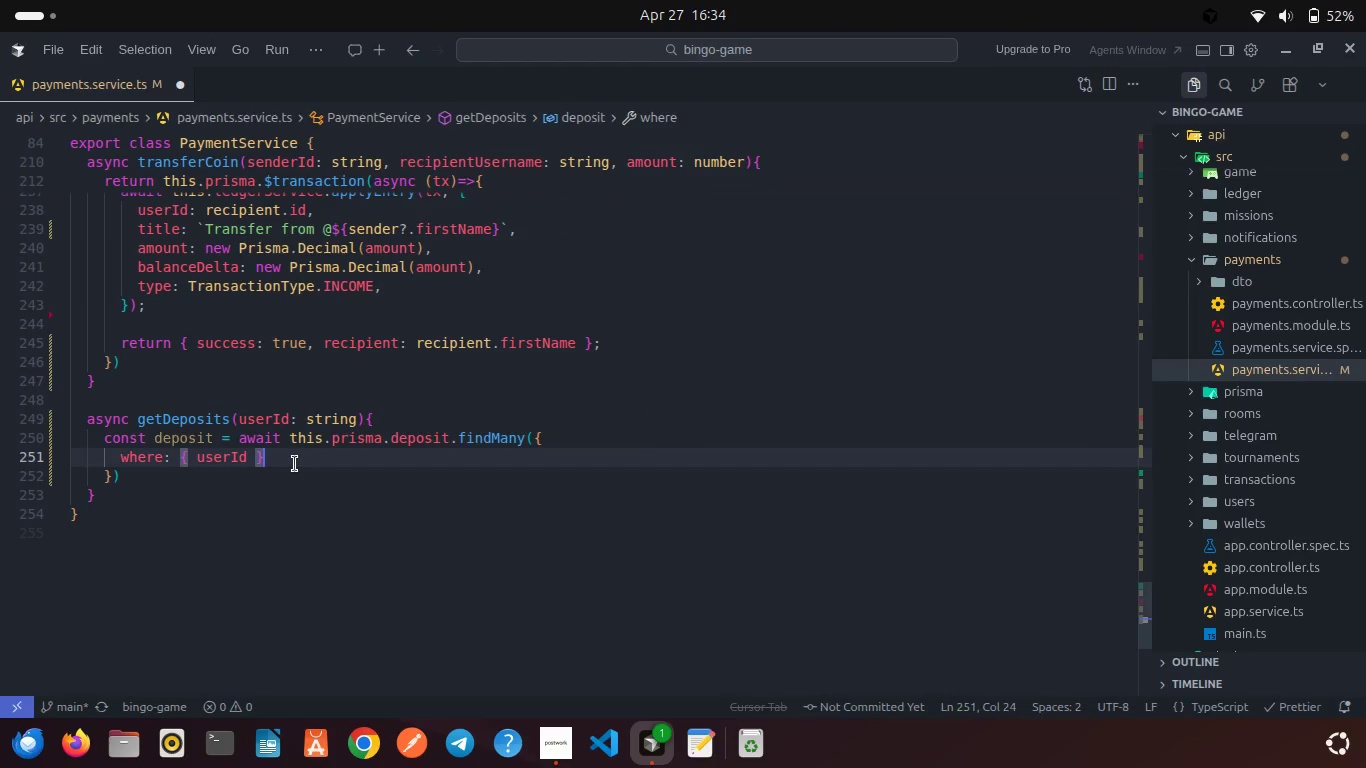 
key(Comma)
 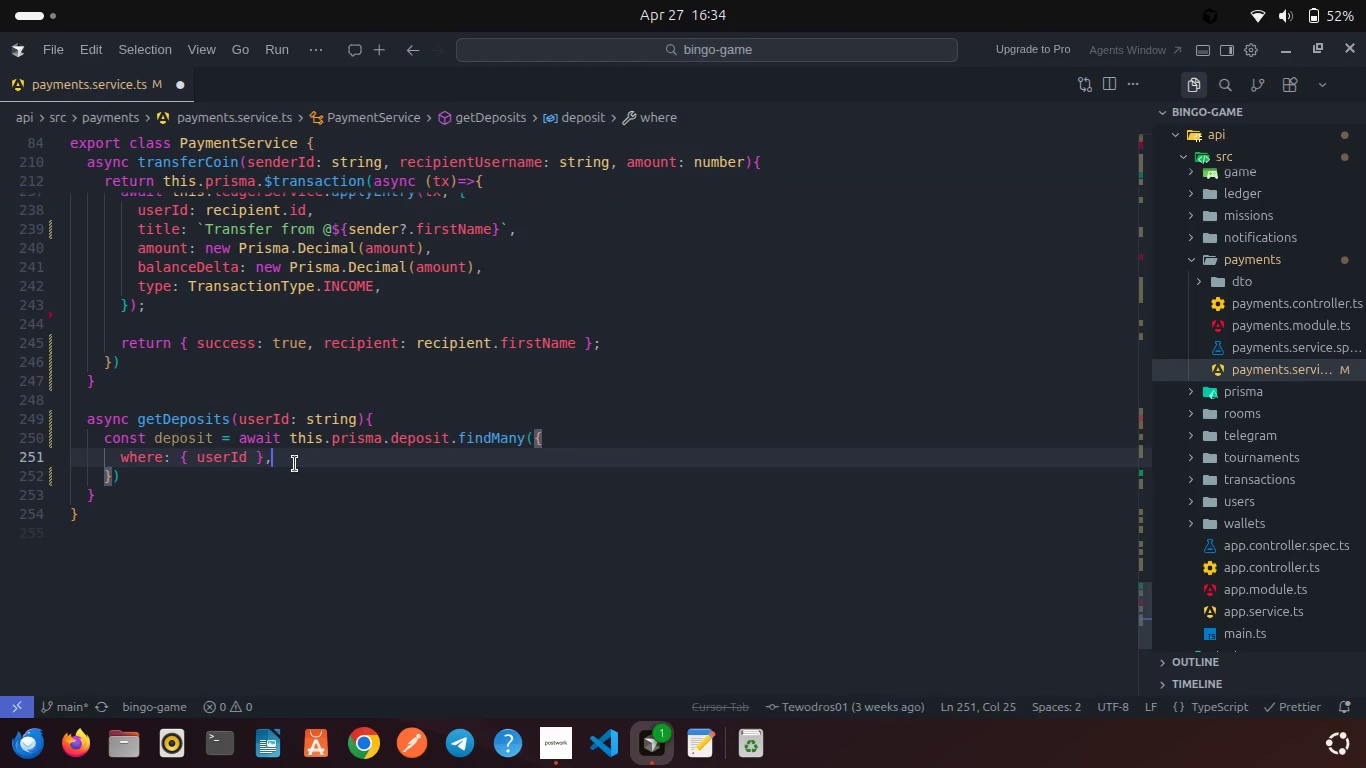 
key(Enter)
 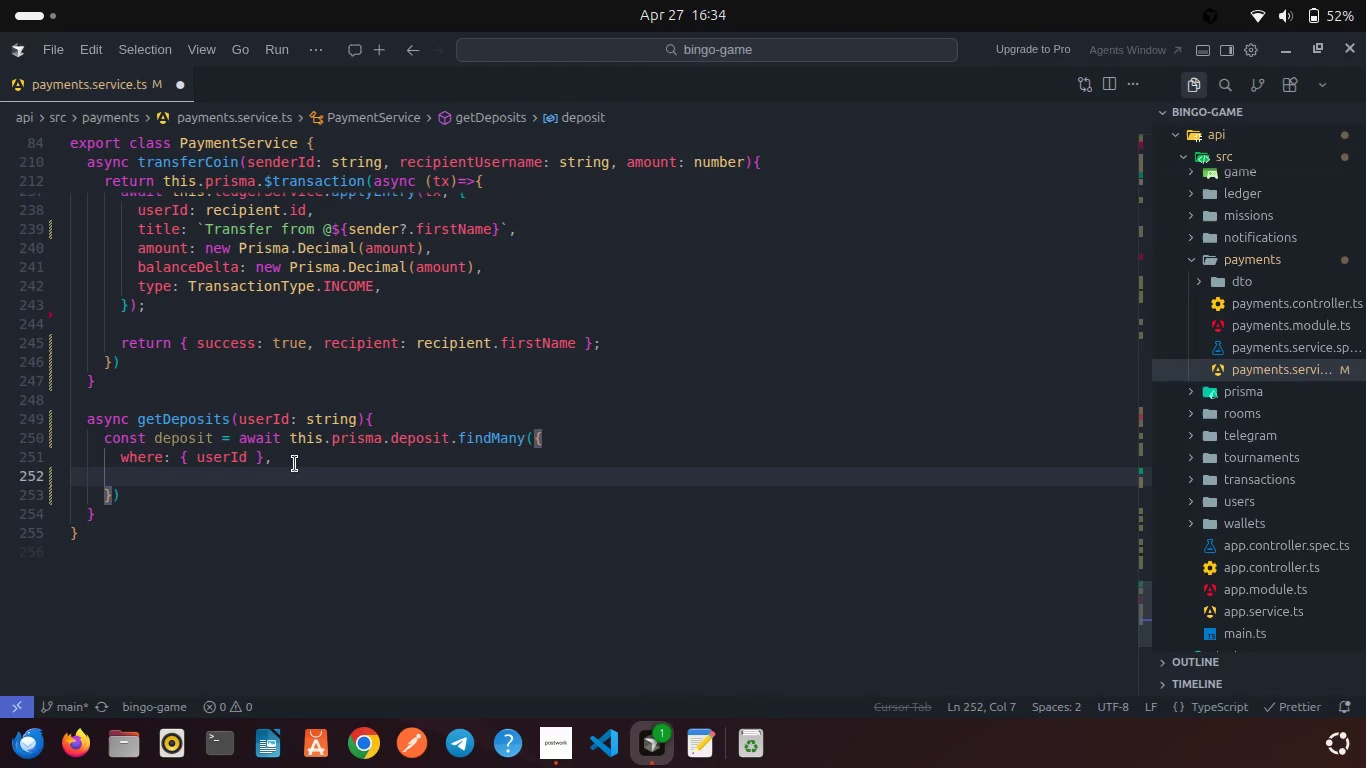 
type(ord)
 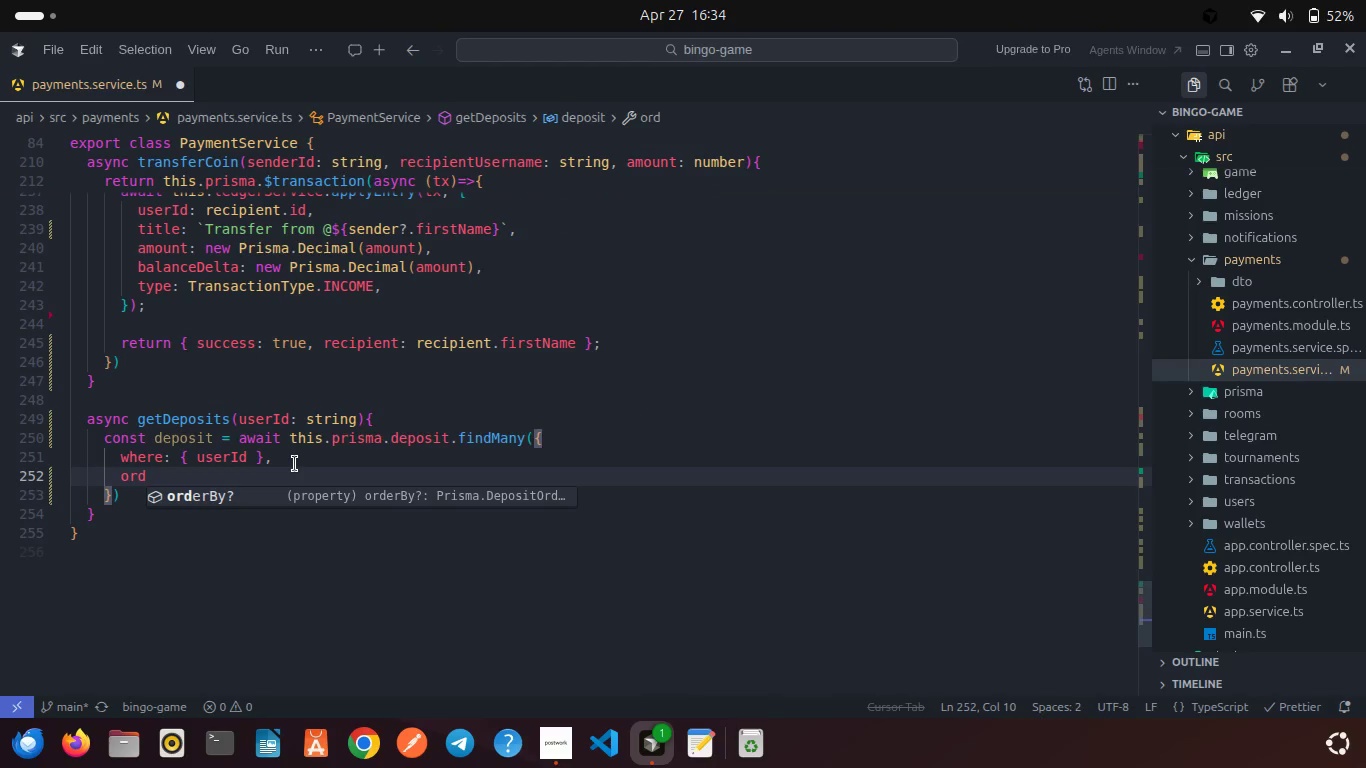 
key(Enter)
 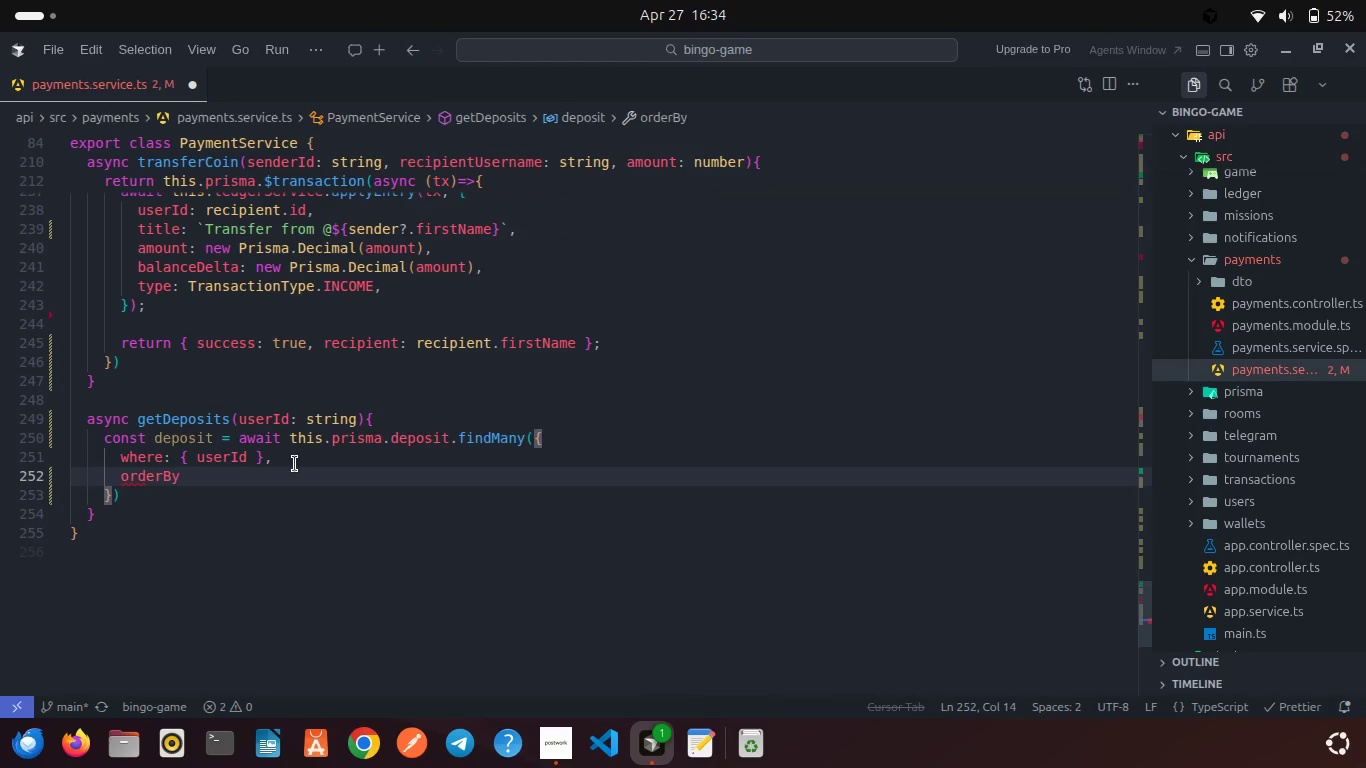 
type(: { cre)
 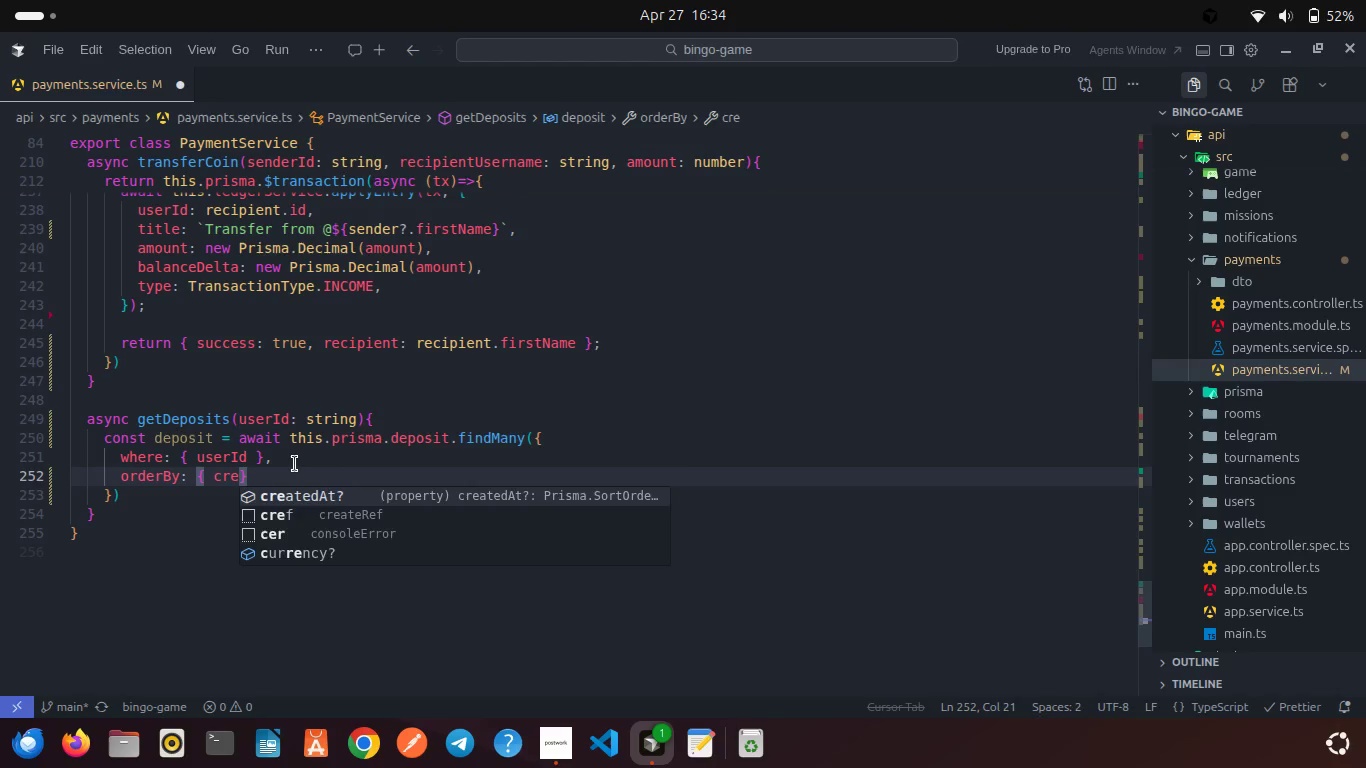 
key(Enter)
 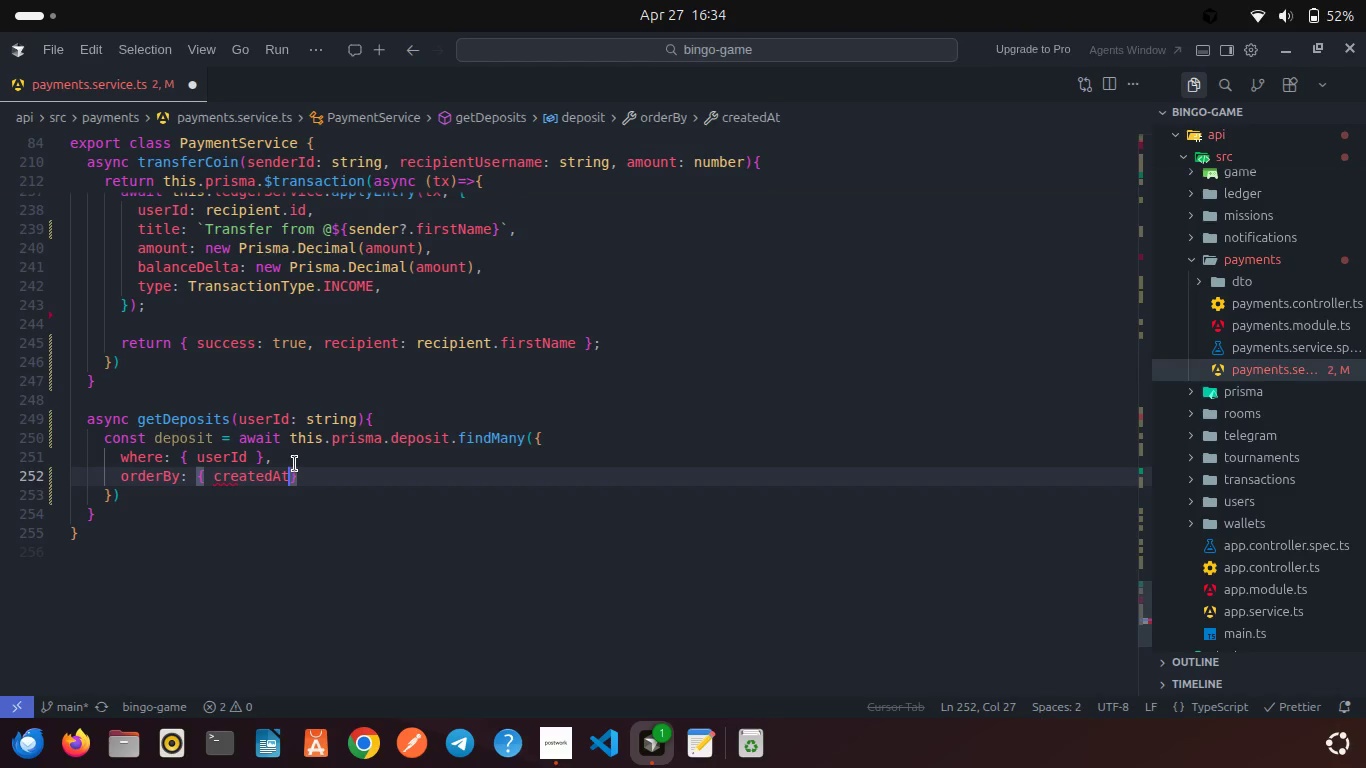 
type(: 'de)
 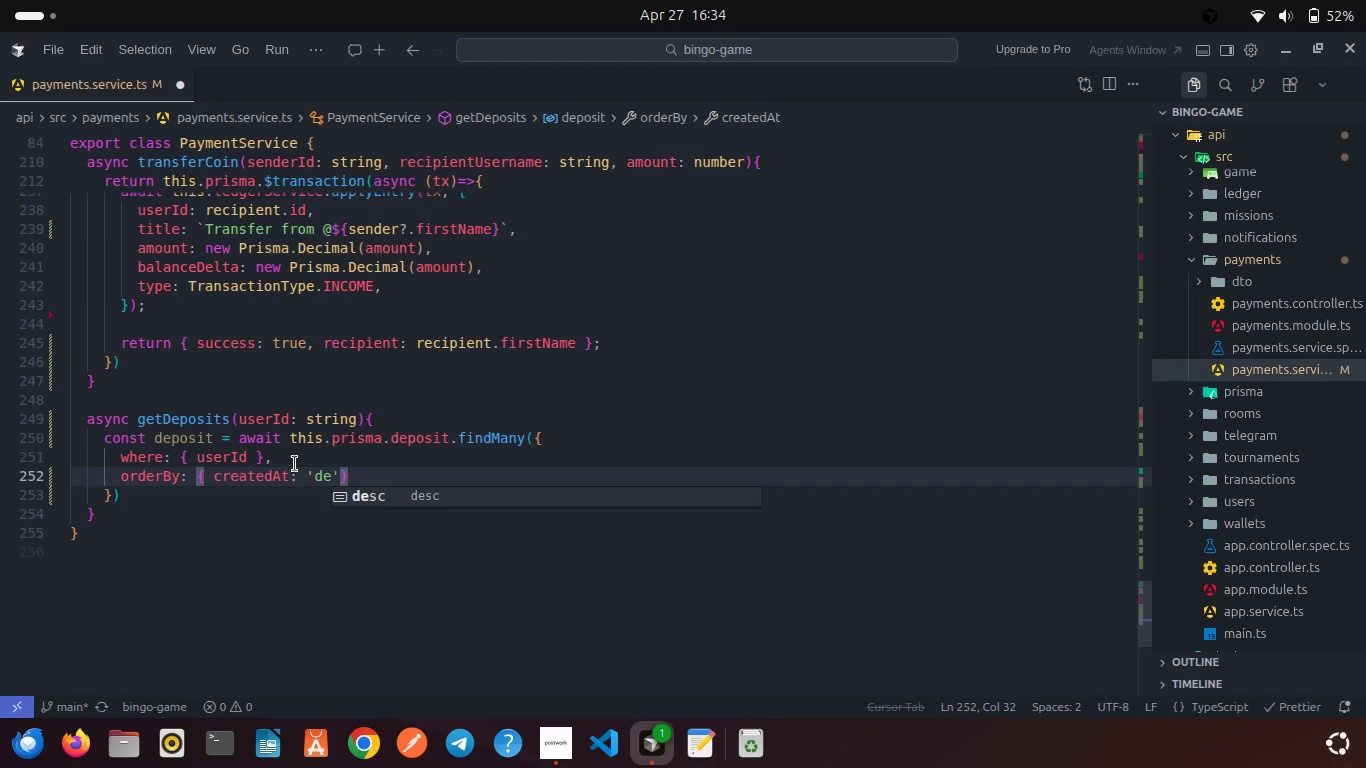 
key(Enter)
 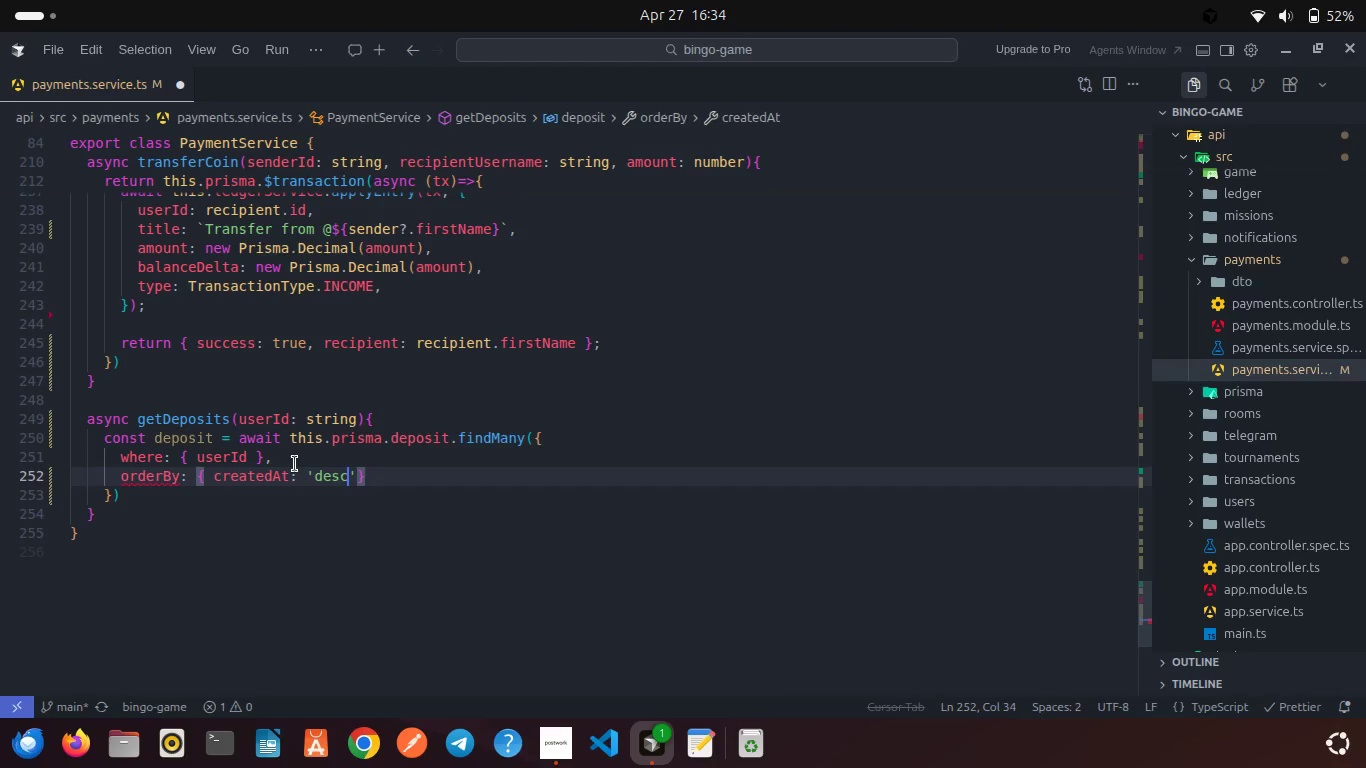 
key(ArrowRight)
 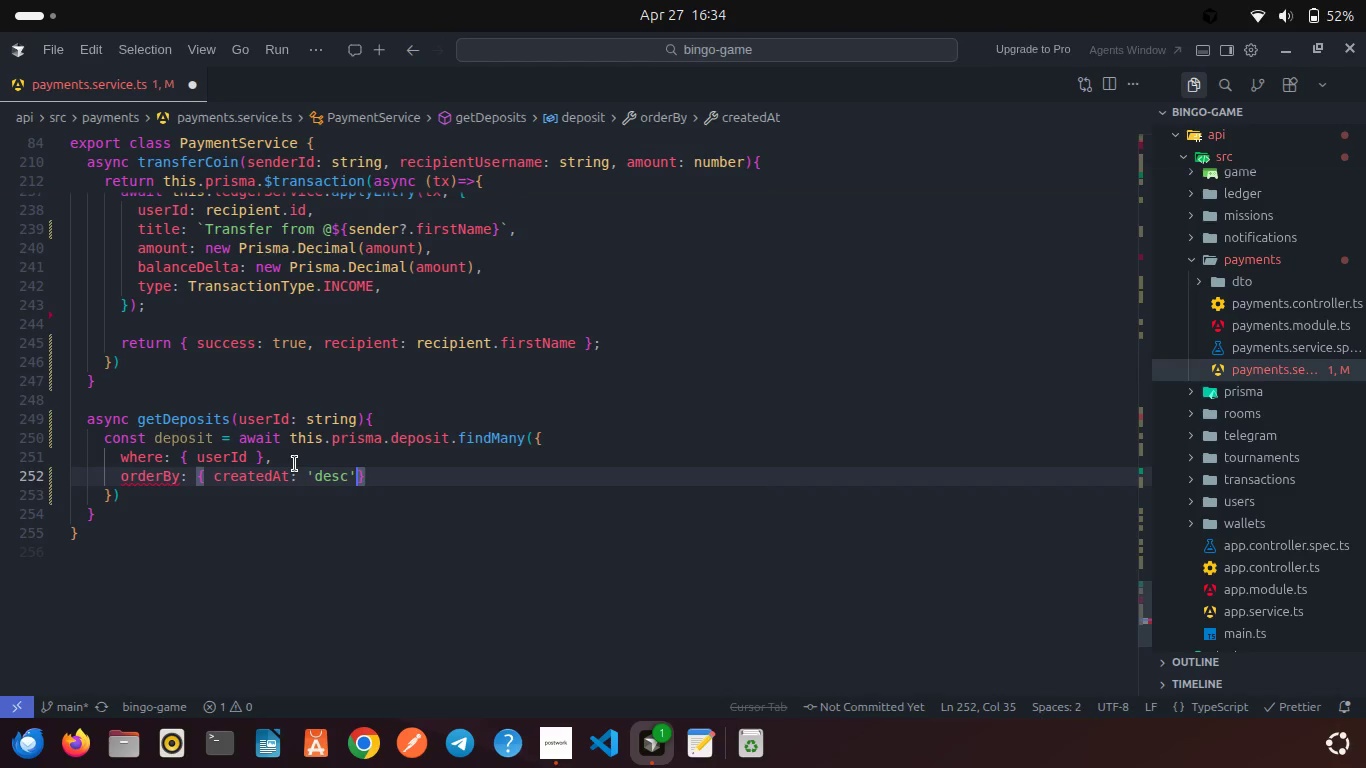 
key(Space)
 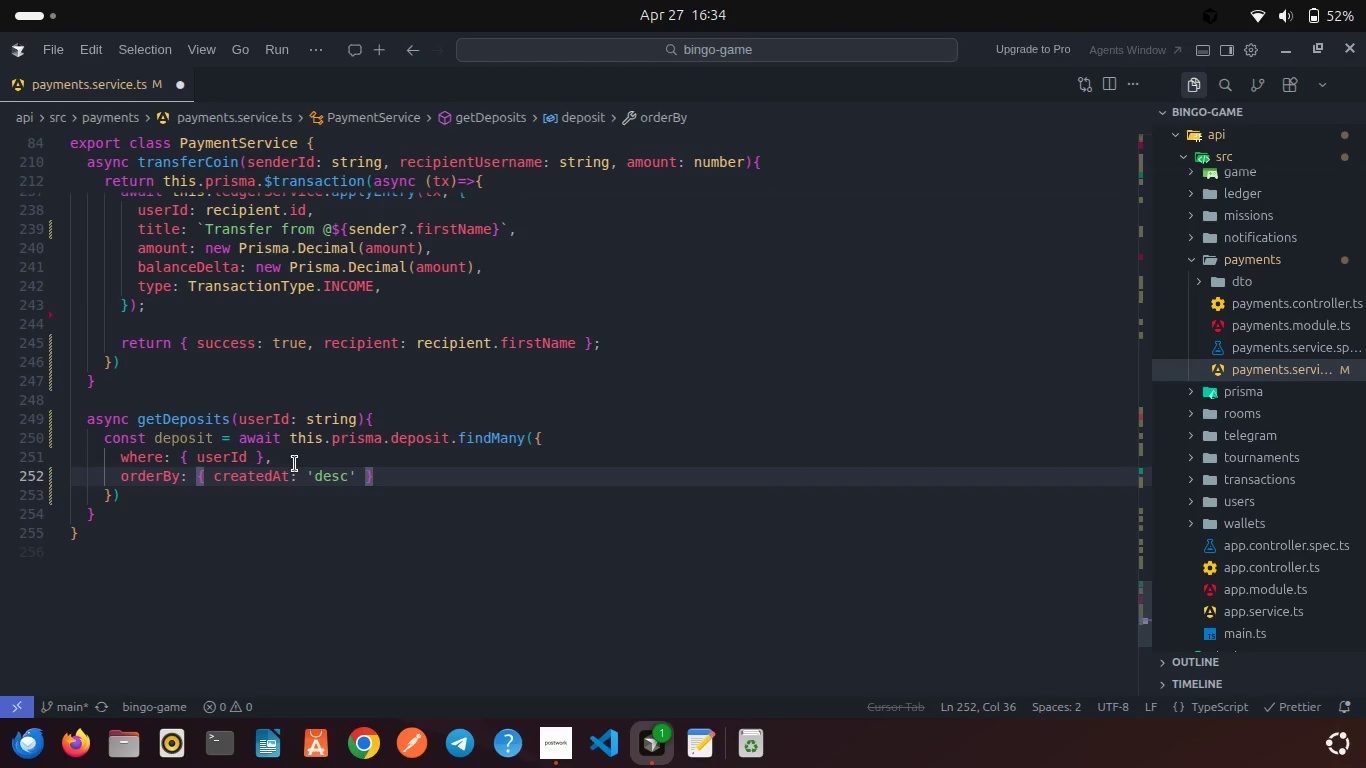 
key(ArrowRight)
 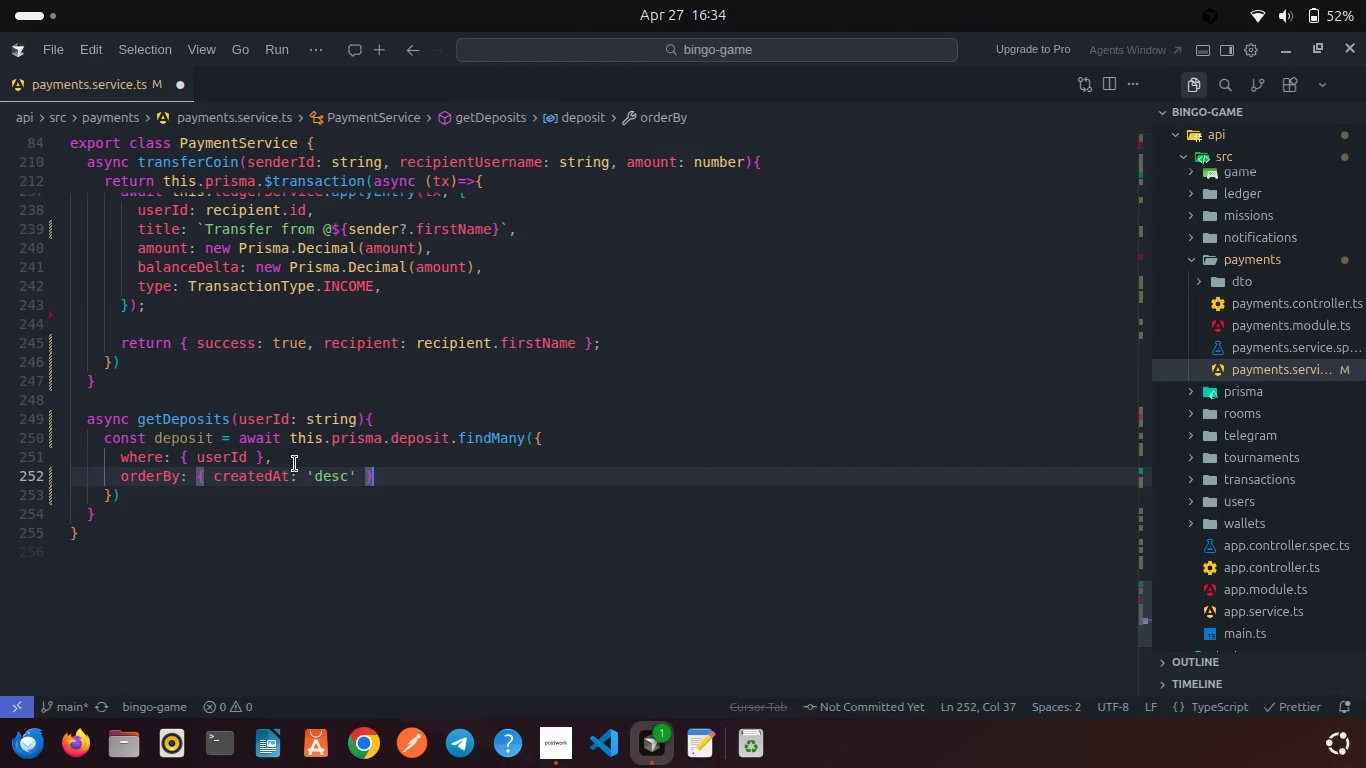 
key(Control+S)
 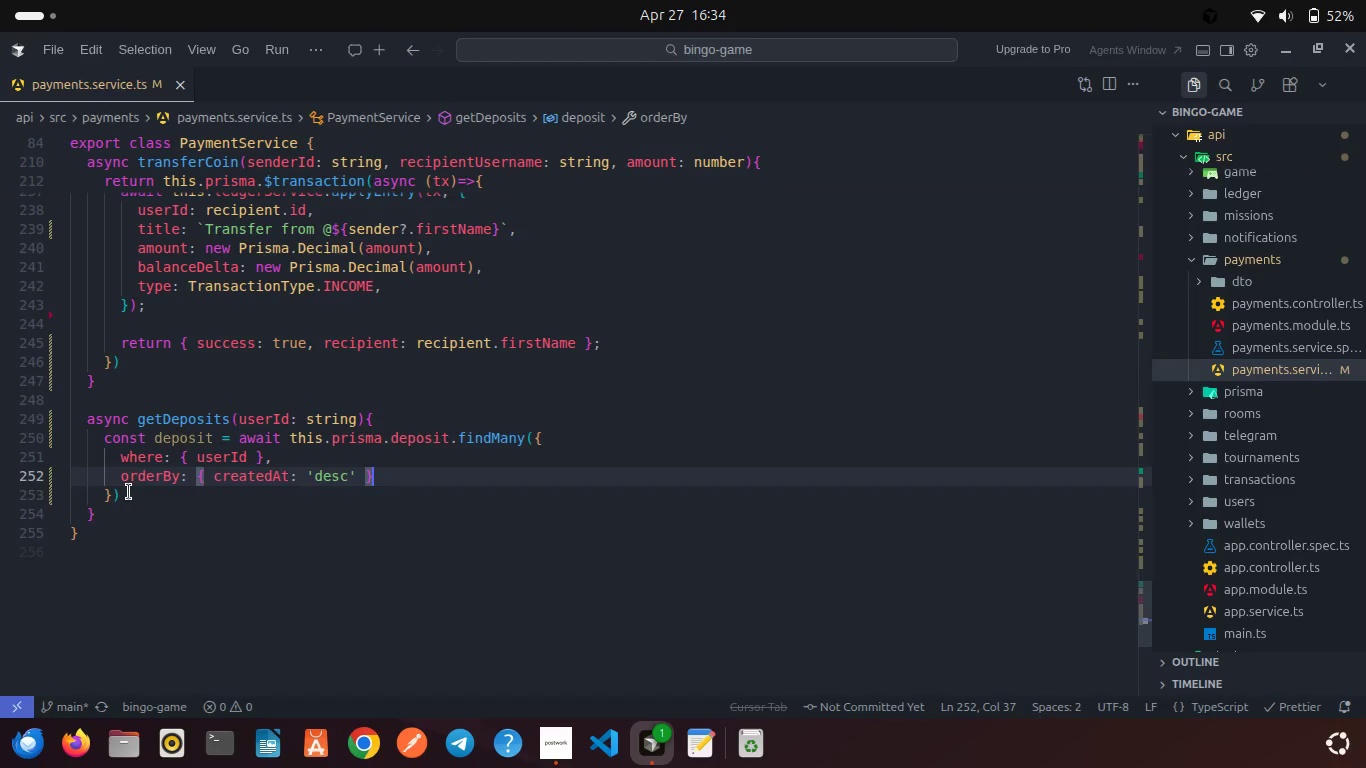 
left_click([129, 492])
 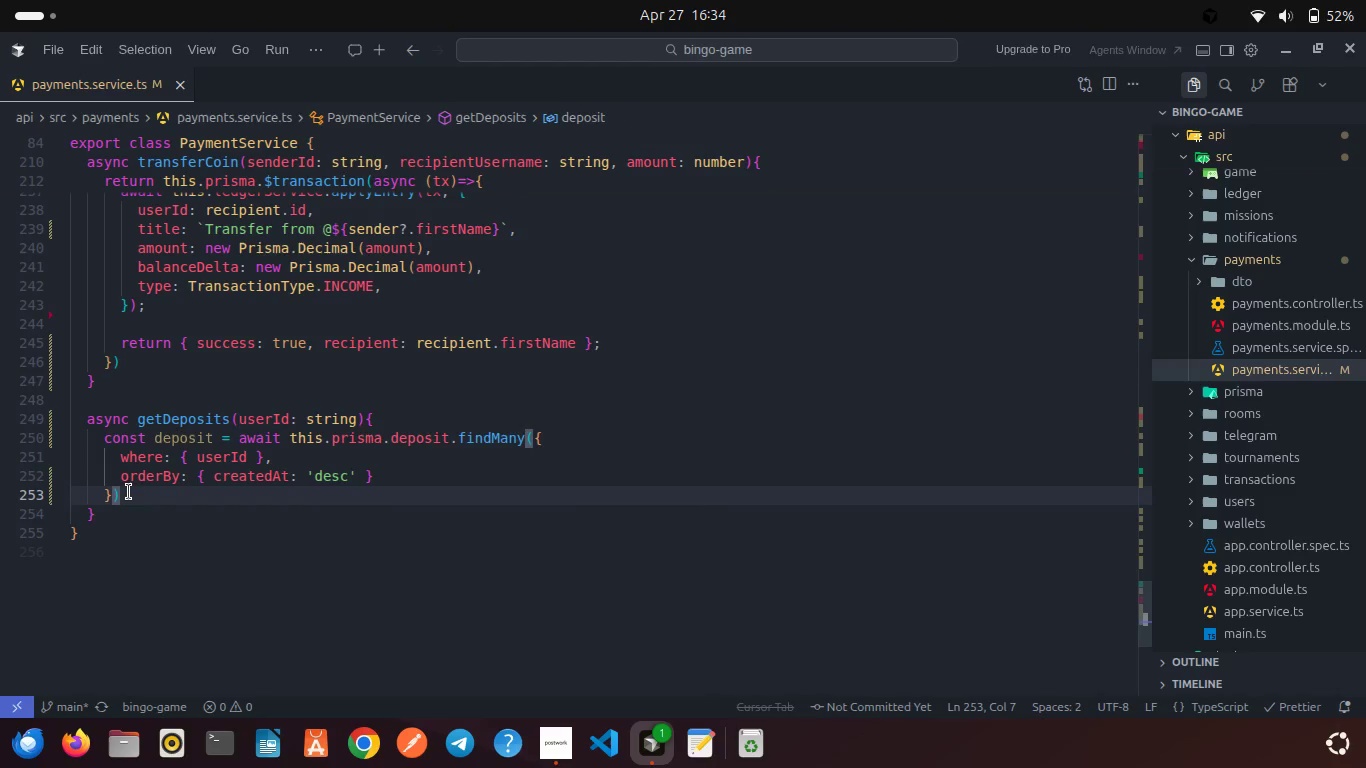 
key(Semicolon)
 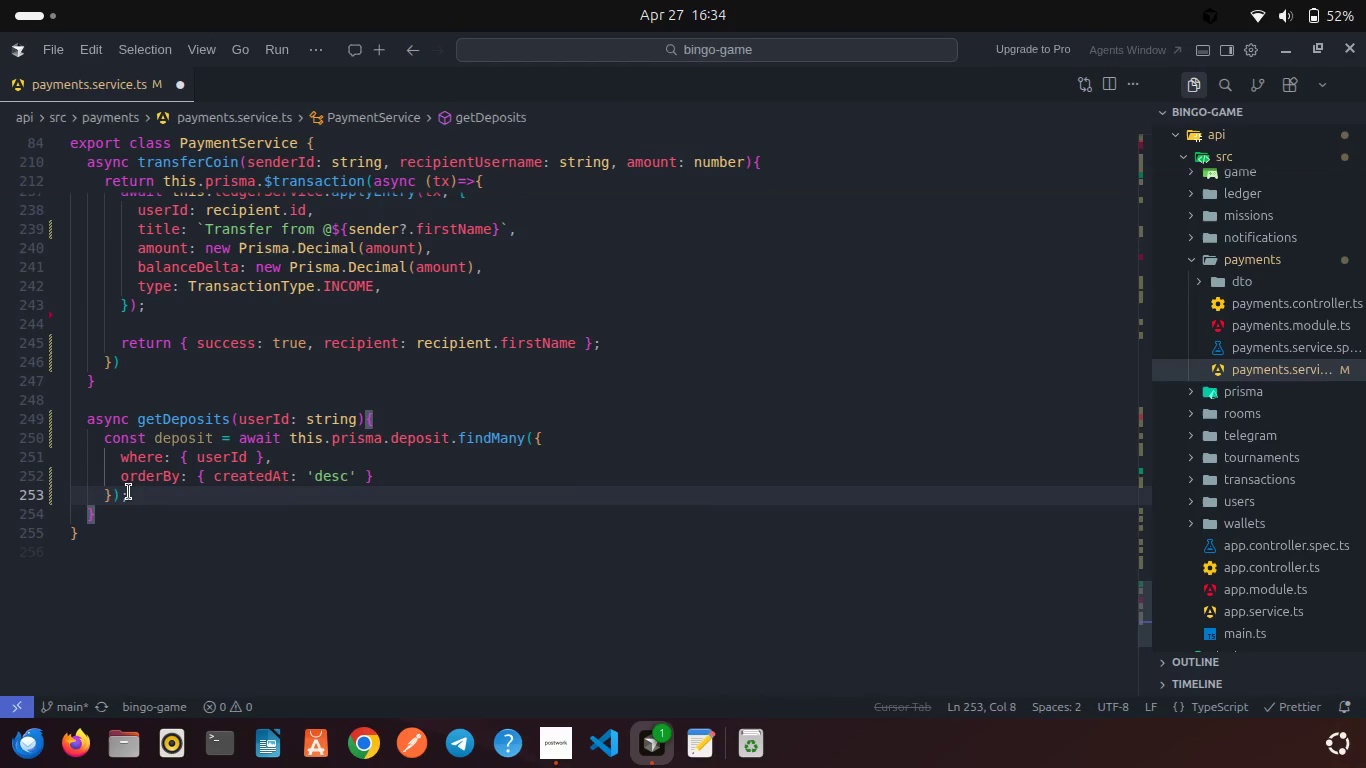 
key(Enter)
 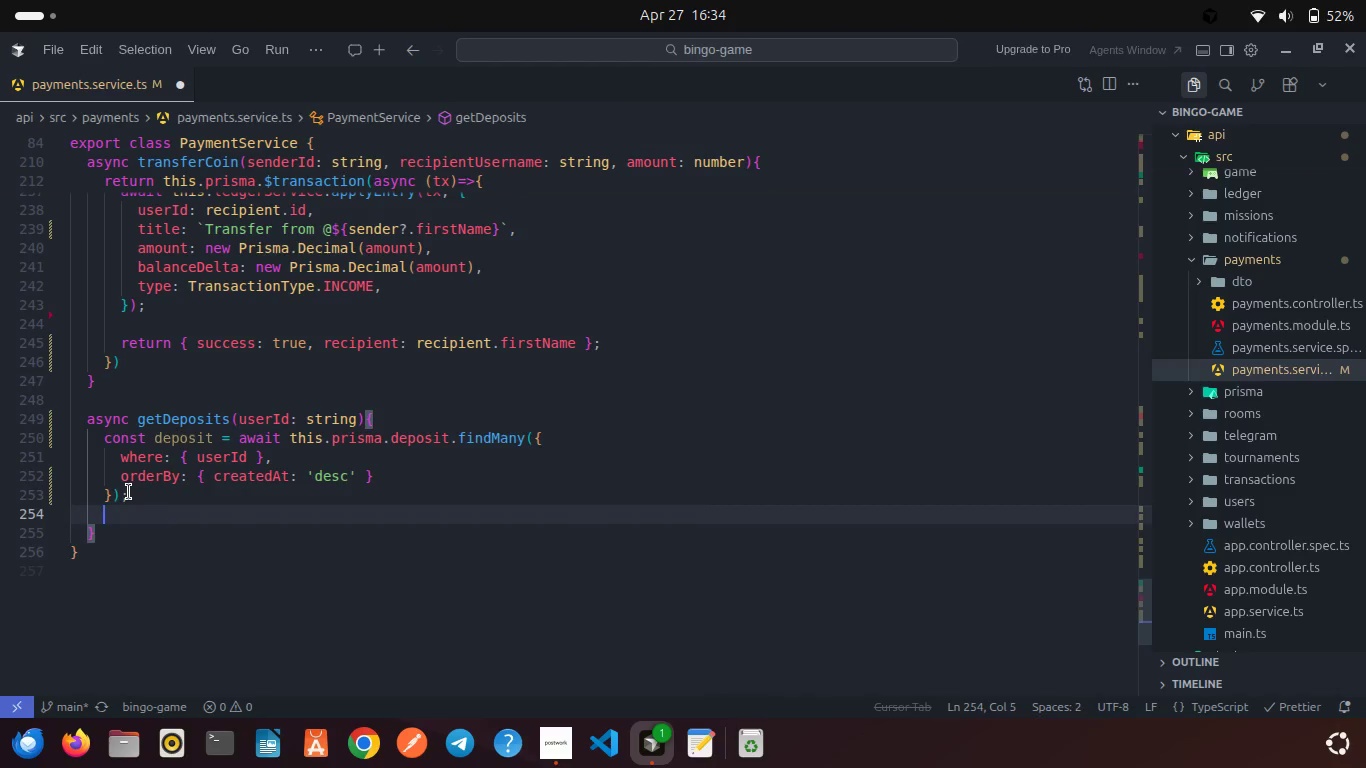 
key(Enter)
 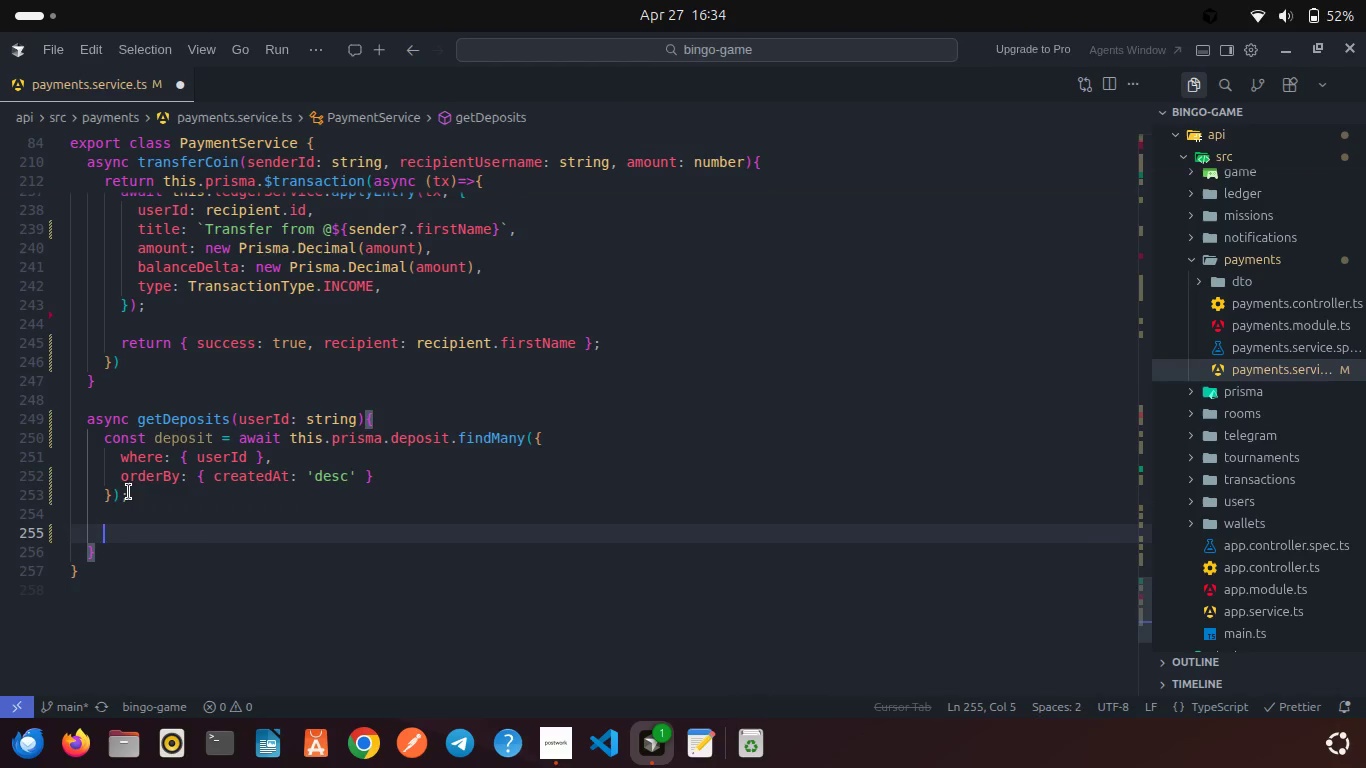 
type(retu)
 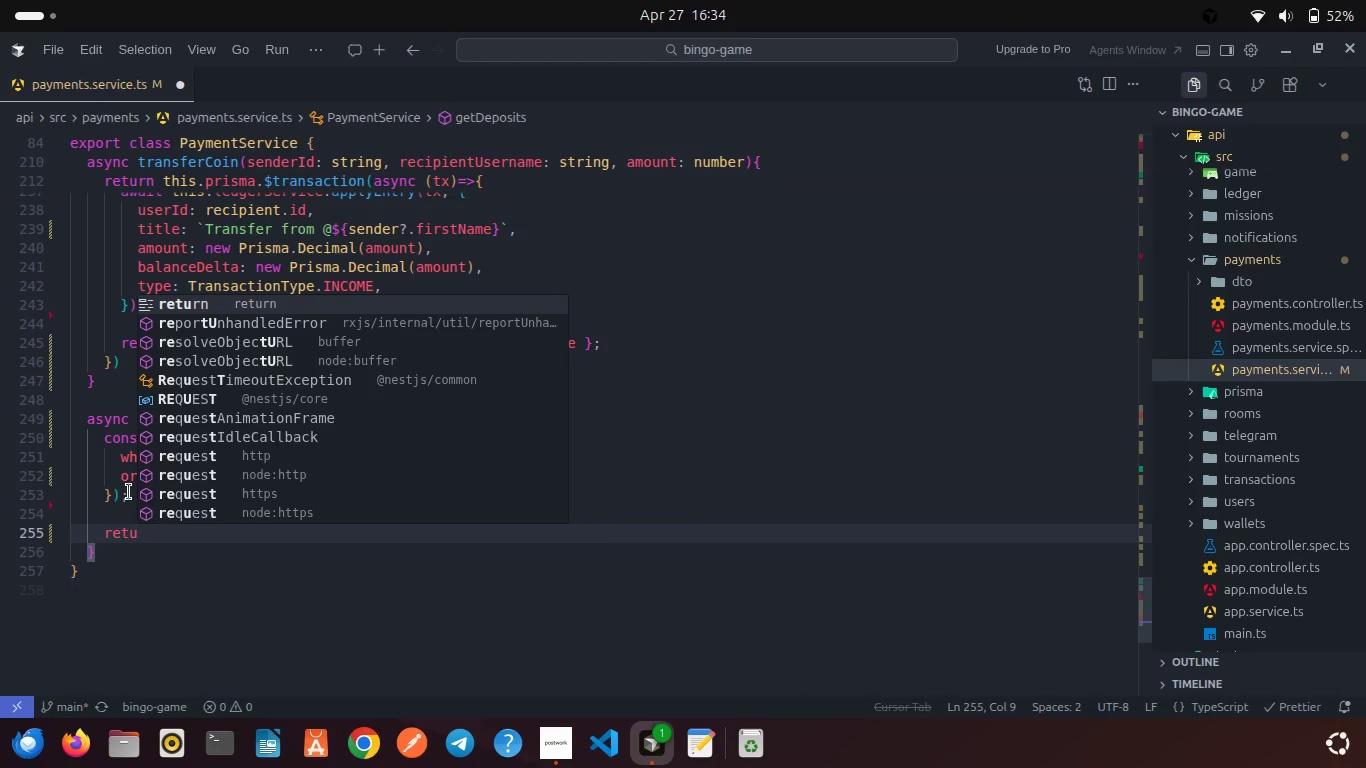 
key(Enter)
 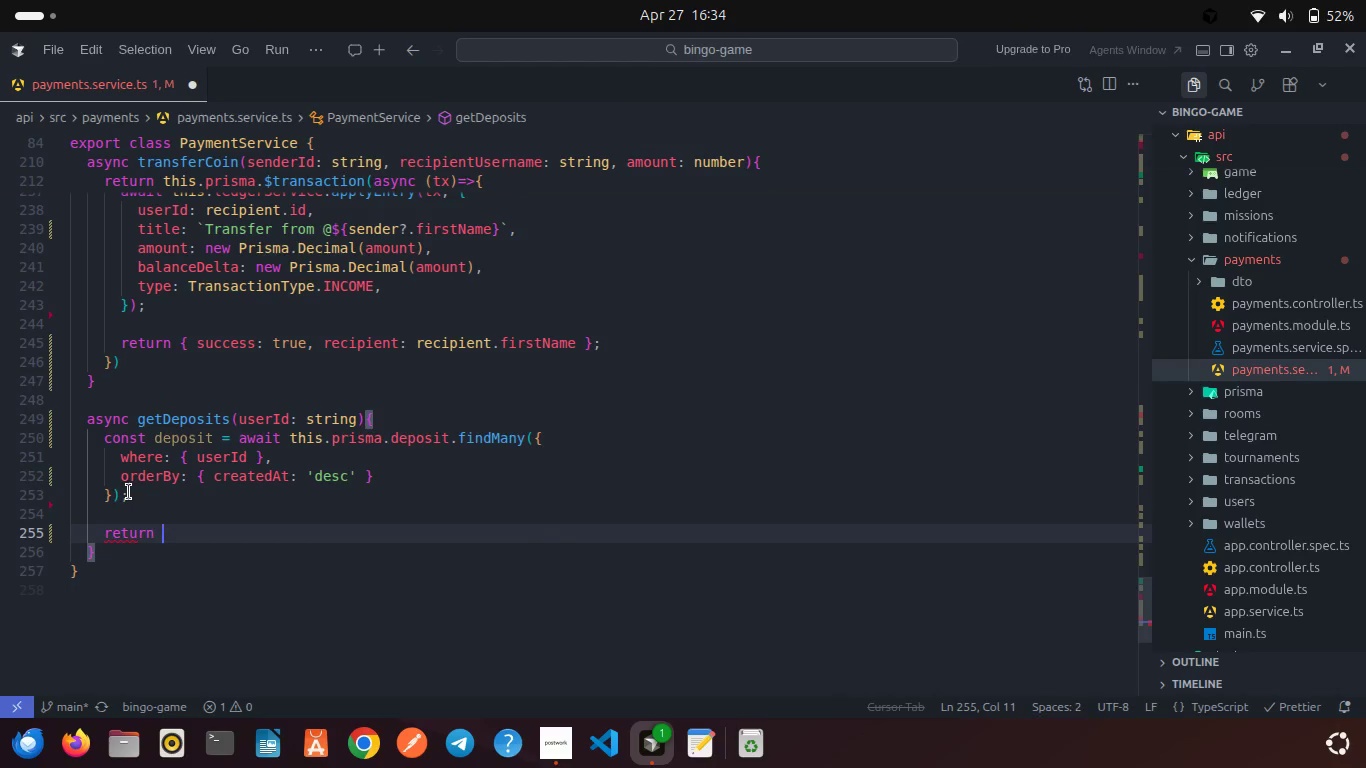 
type( this.nr)
 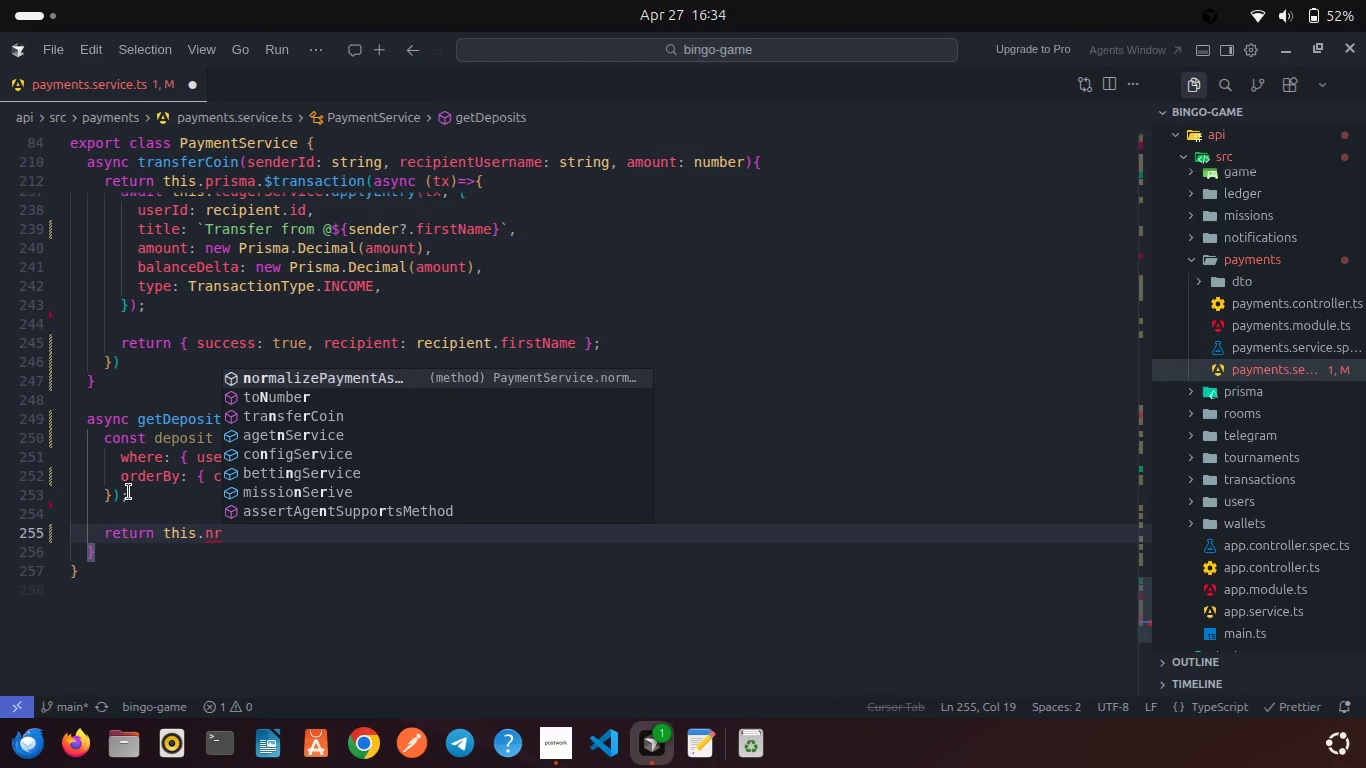 
key(Enter)
 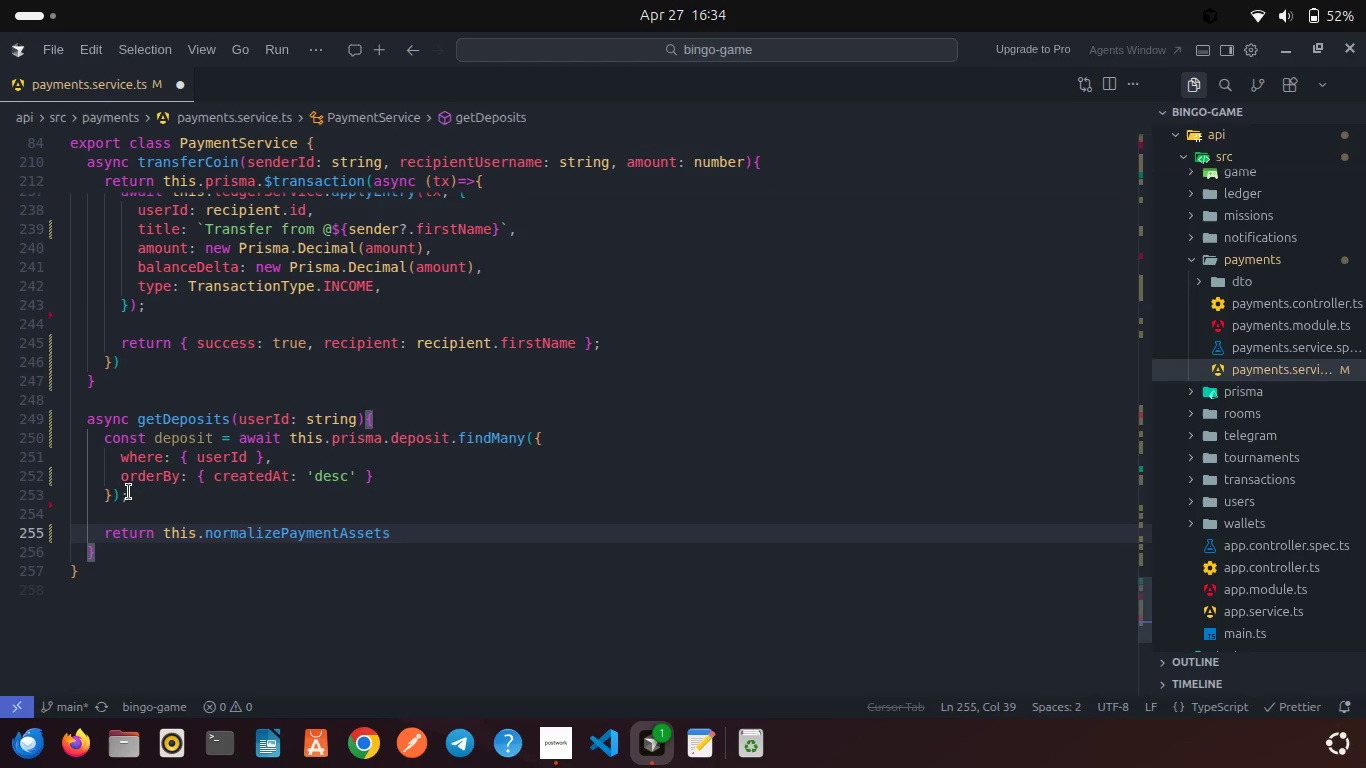 
type((depos)
 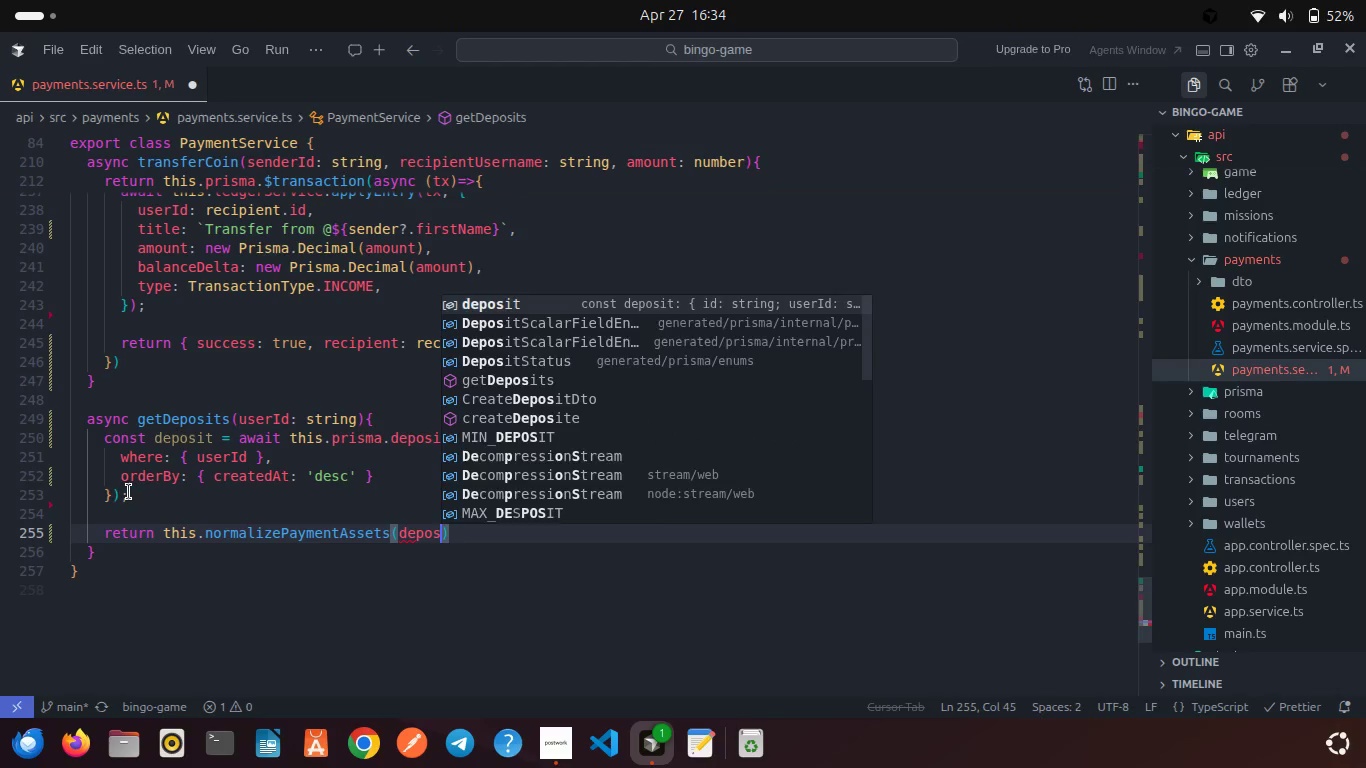 
key(Enter)
 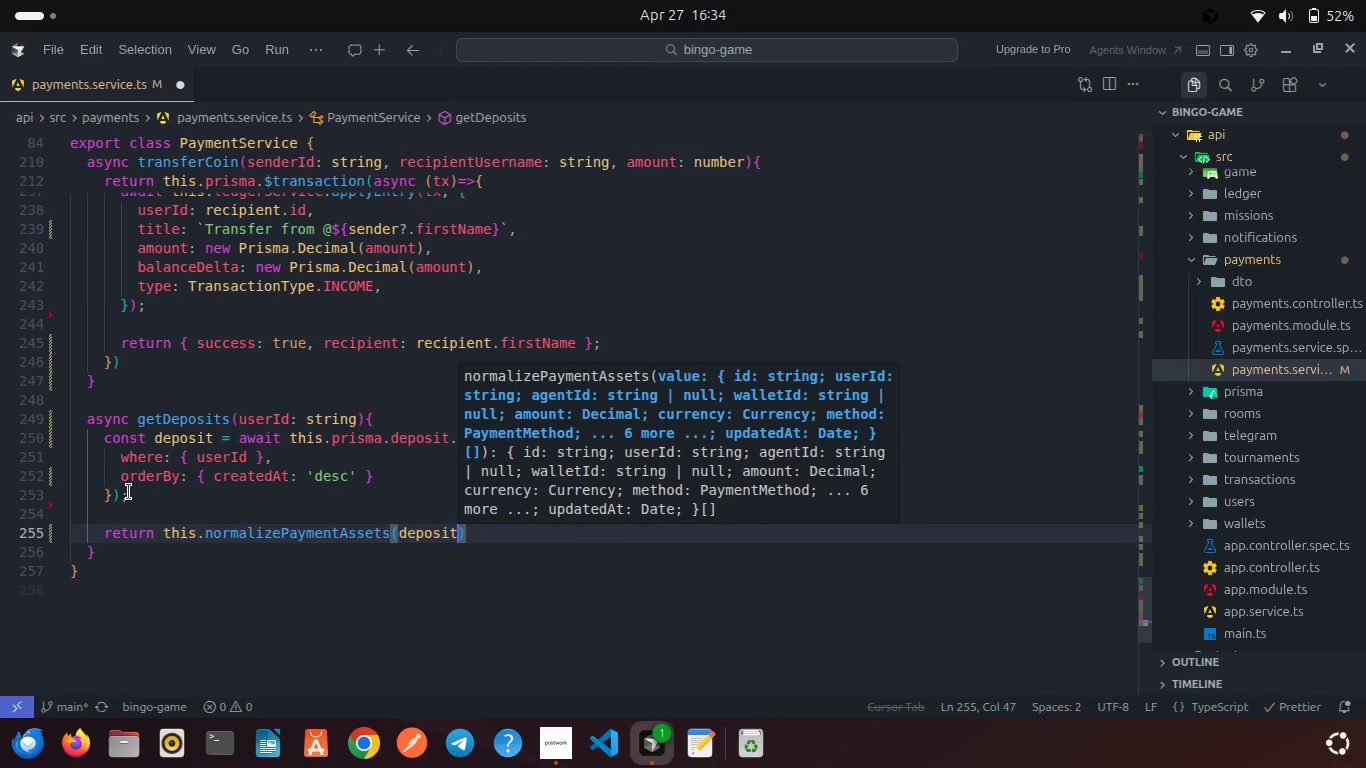 
key(ArrowRight)
 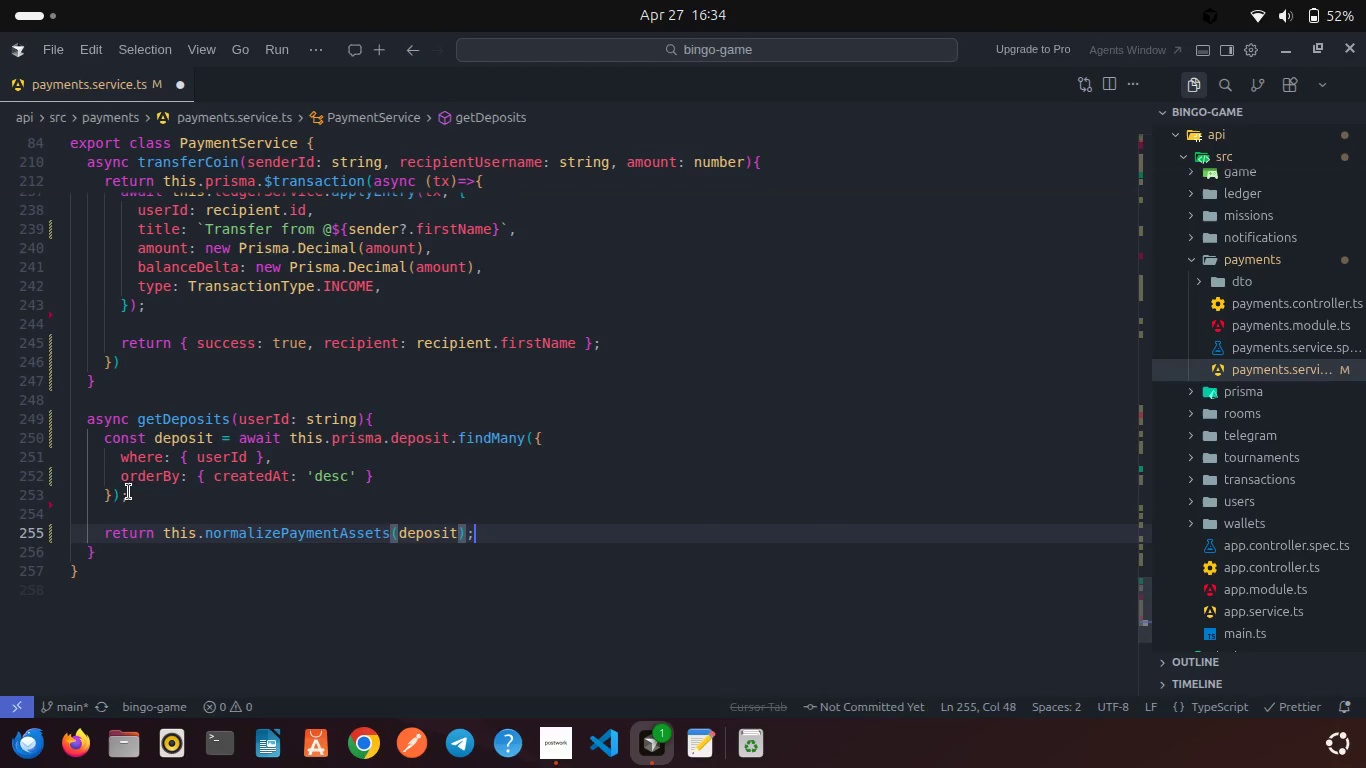 
key(Semicolon)
 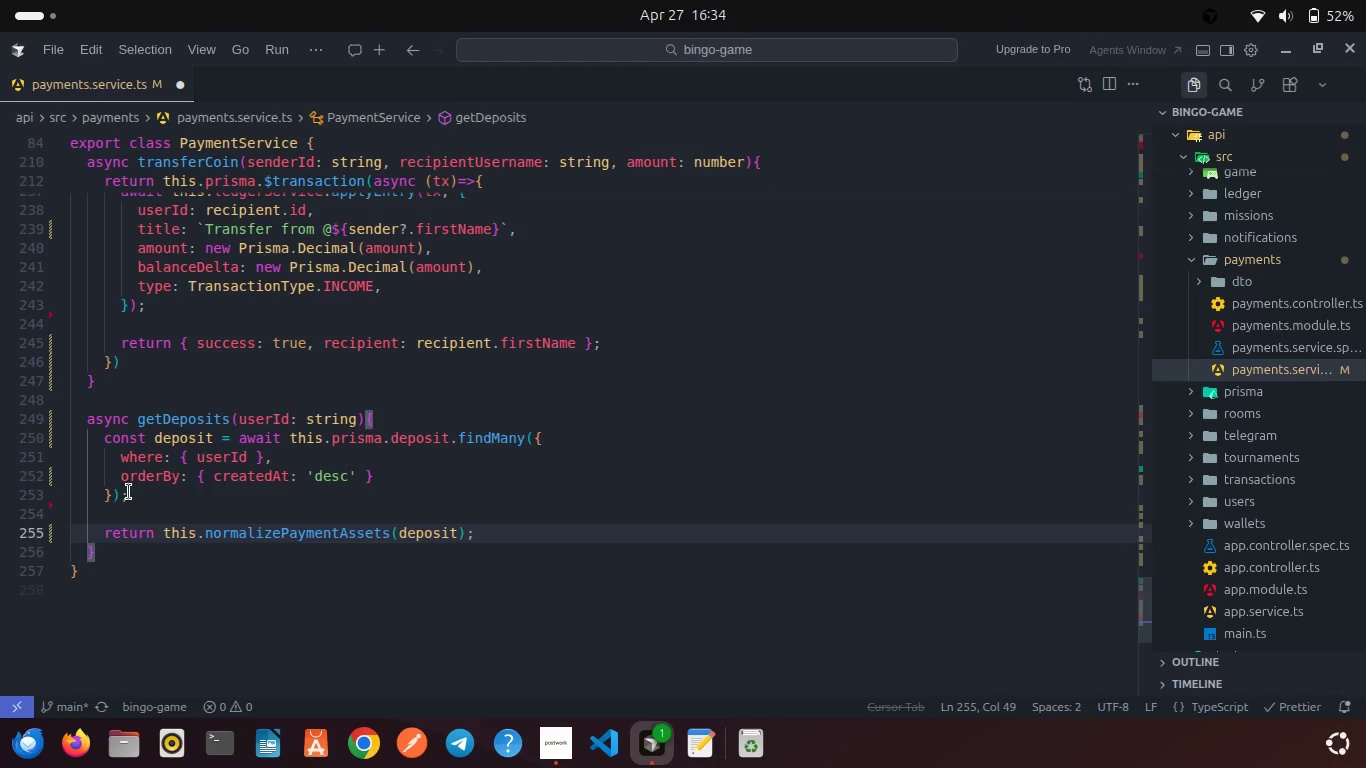 
wait(7.77)
 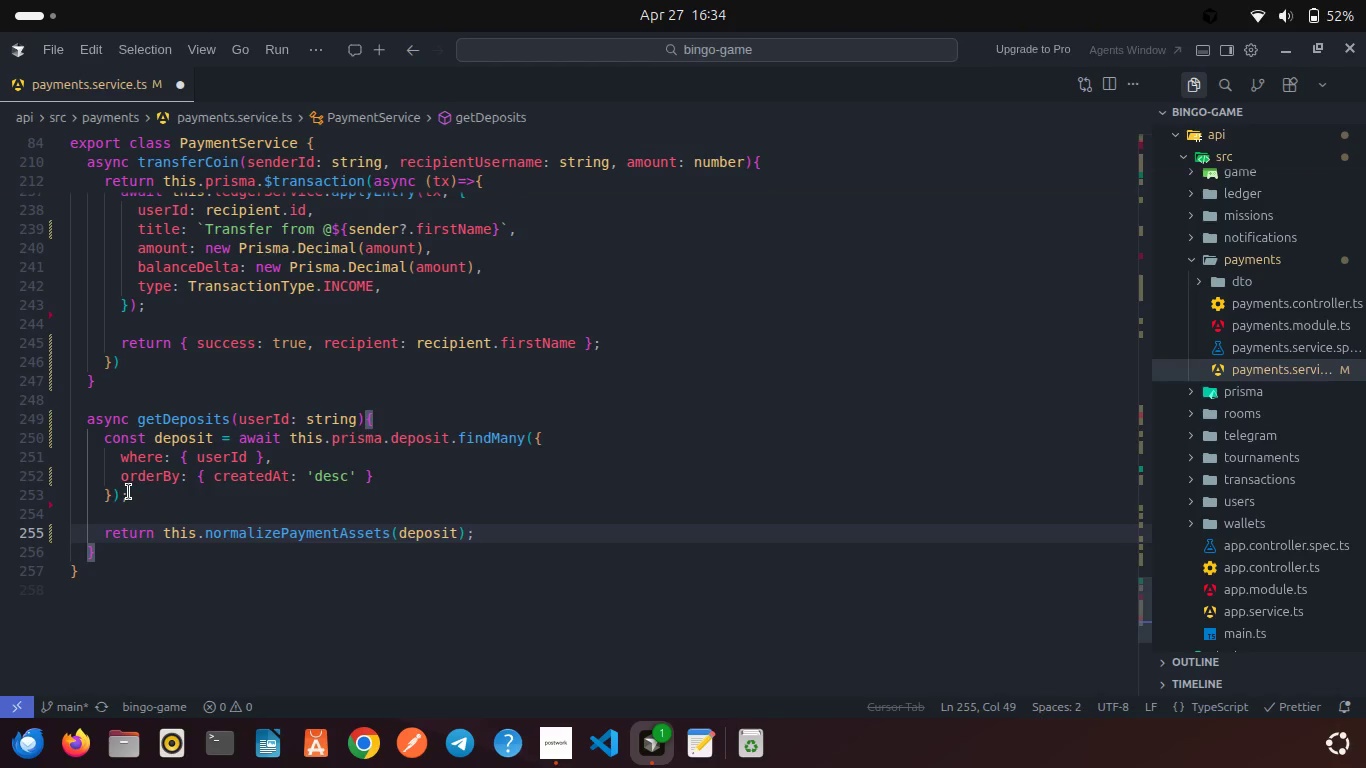 
hold_key(key=ControlLeft, duration=1.32)
left_click([313, 530])
 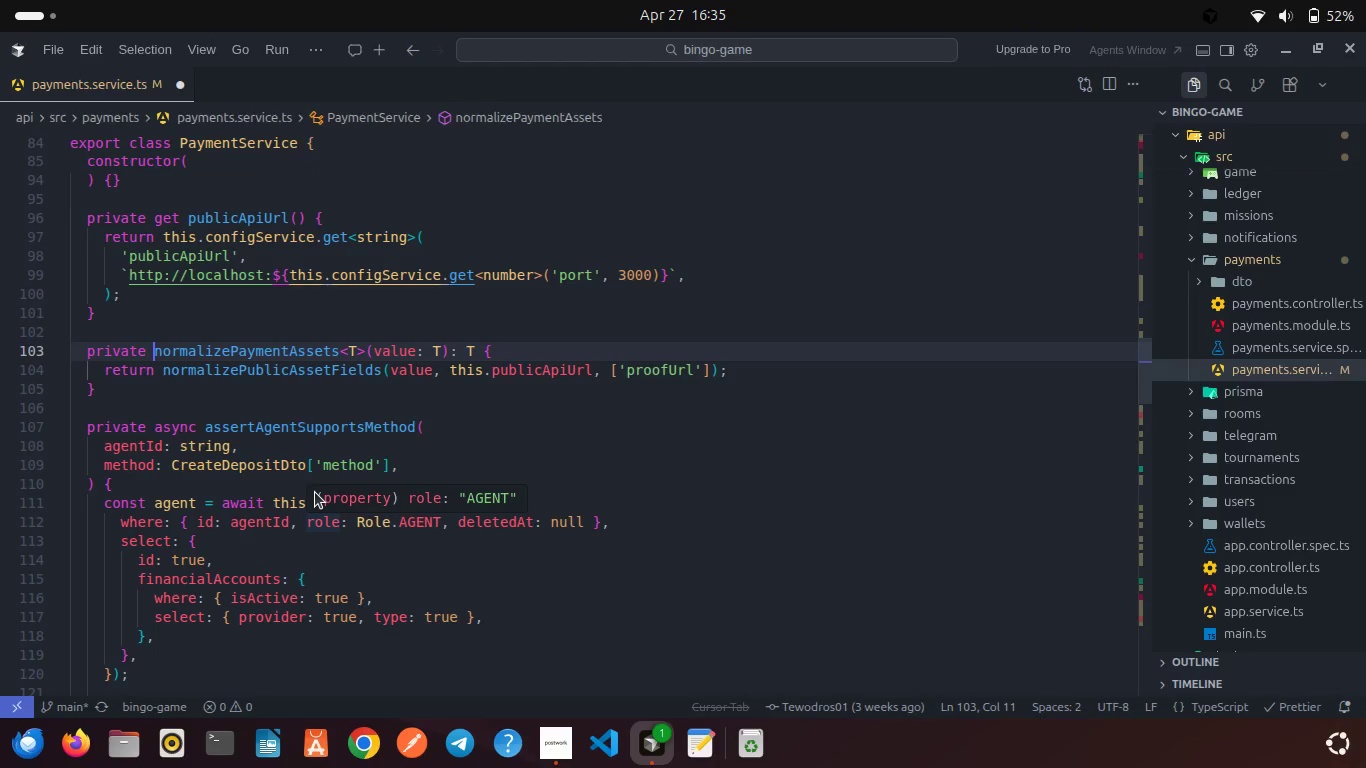 
wait(8.7)
 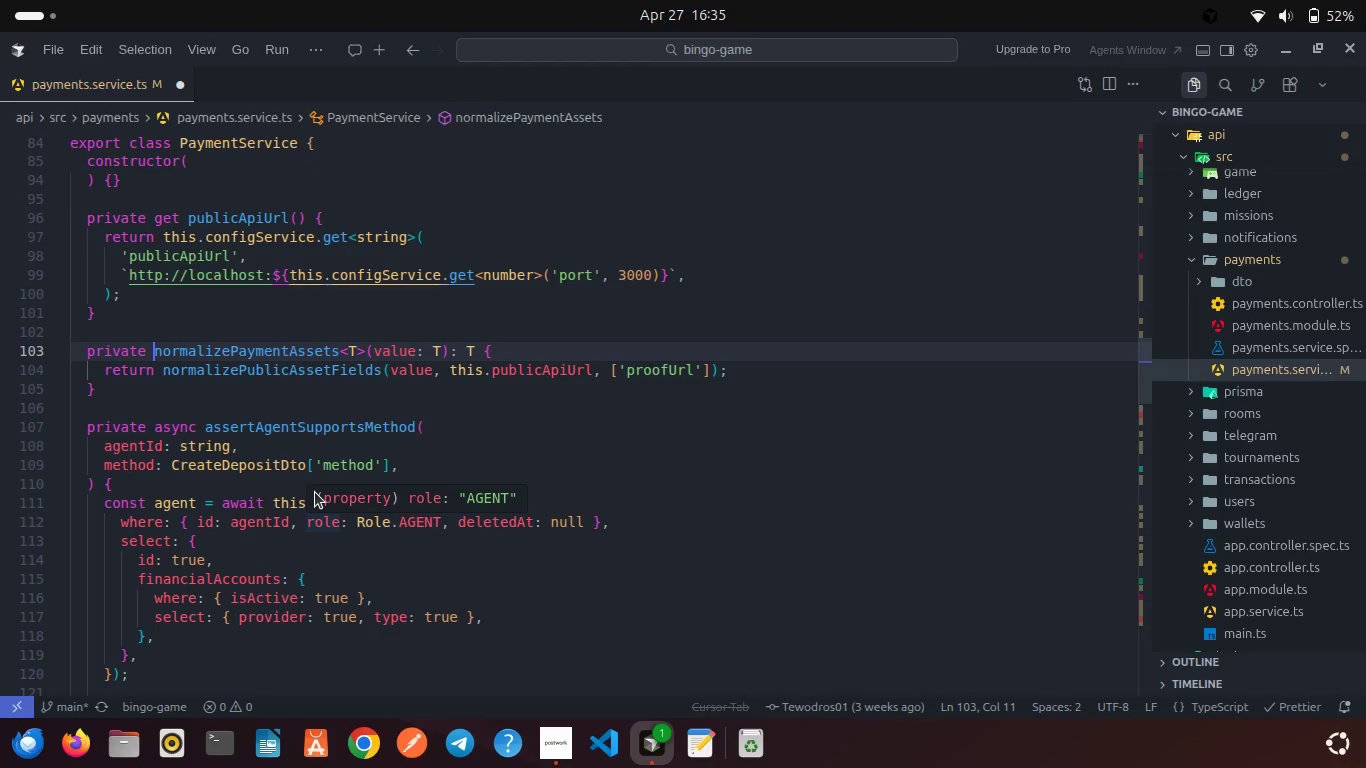 
scroll: coordinate [315, 492], scroll_direction: down, amount: 8.0
 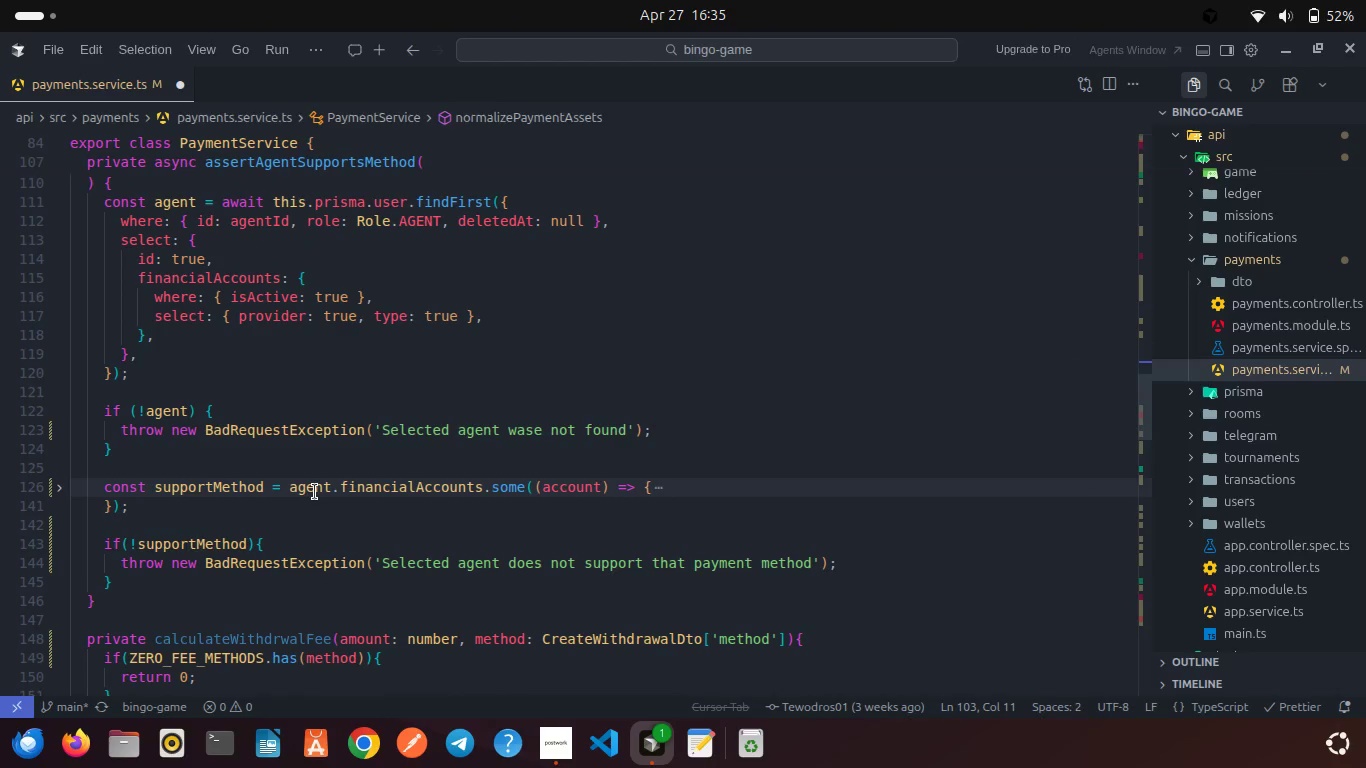 
key(Control+S)
 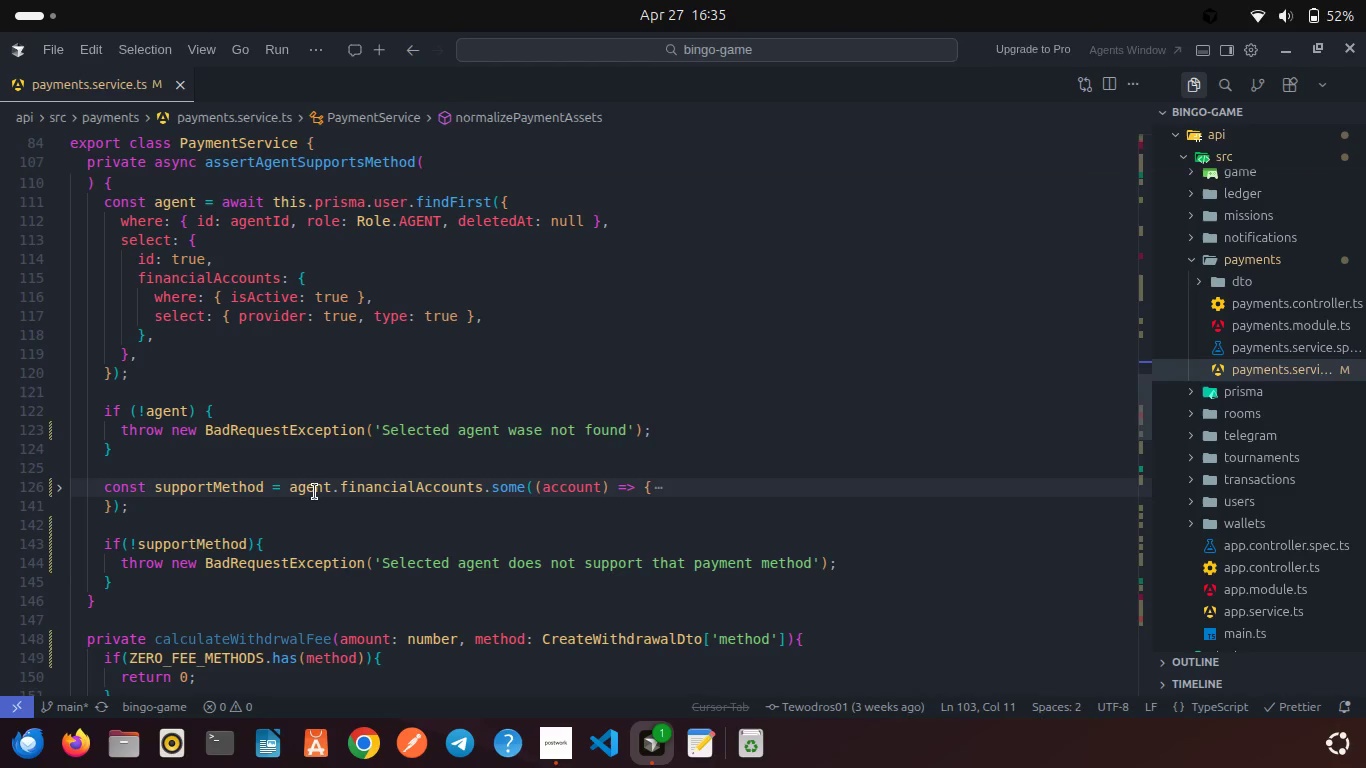 
scroll: coordinate [315, 492], scroll_direction: up, amount: 3.0
 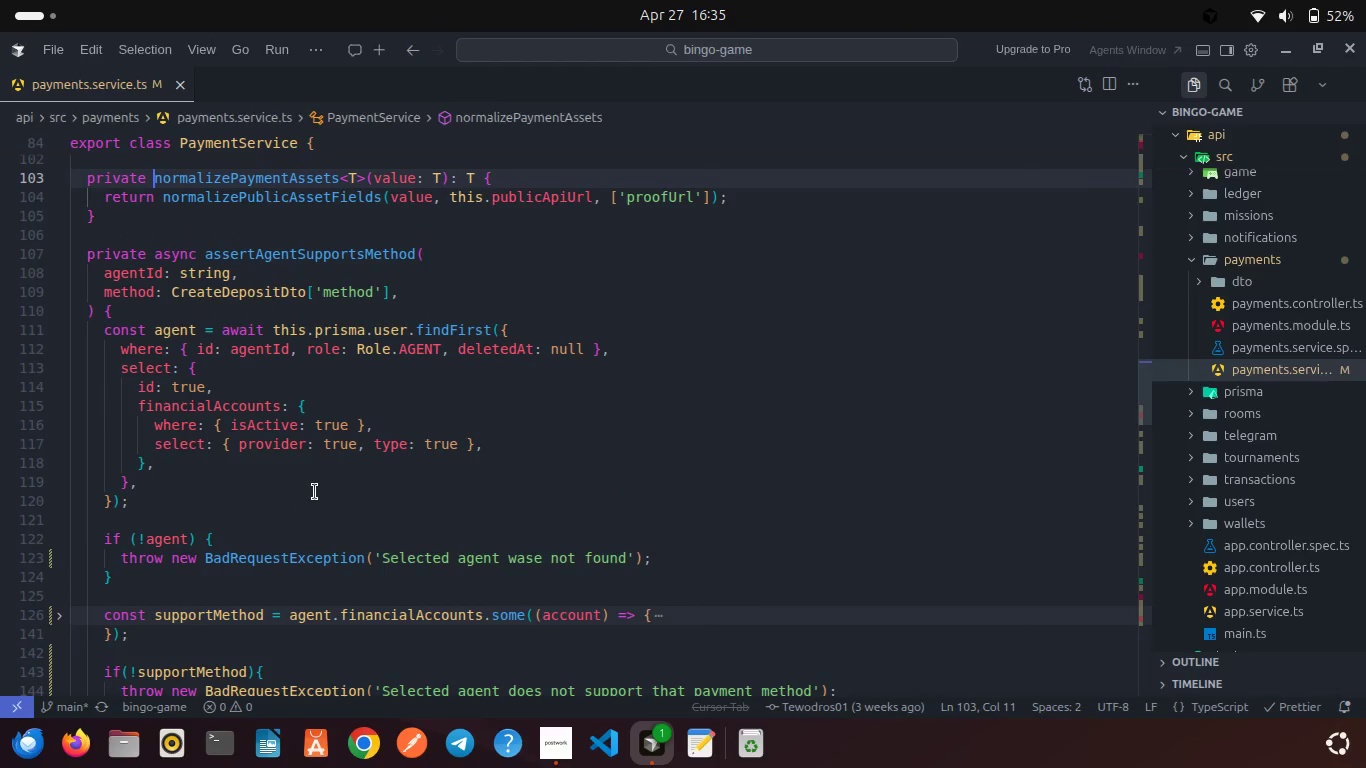 
scroll: coordinate [315, 492], scroll_direction: down, amount: 6.0
 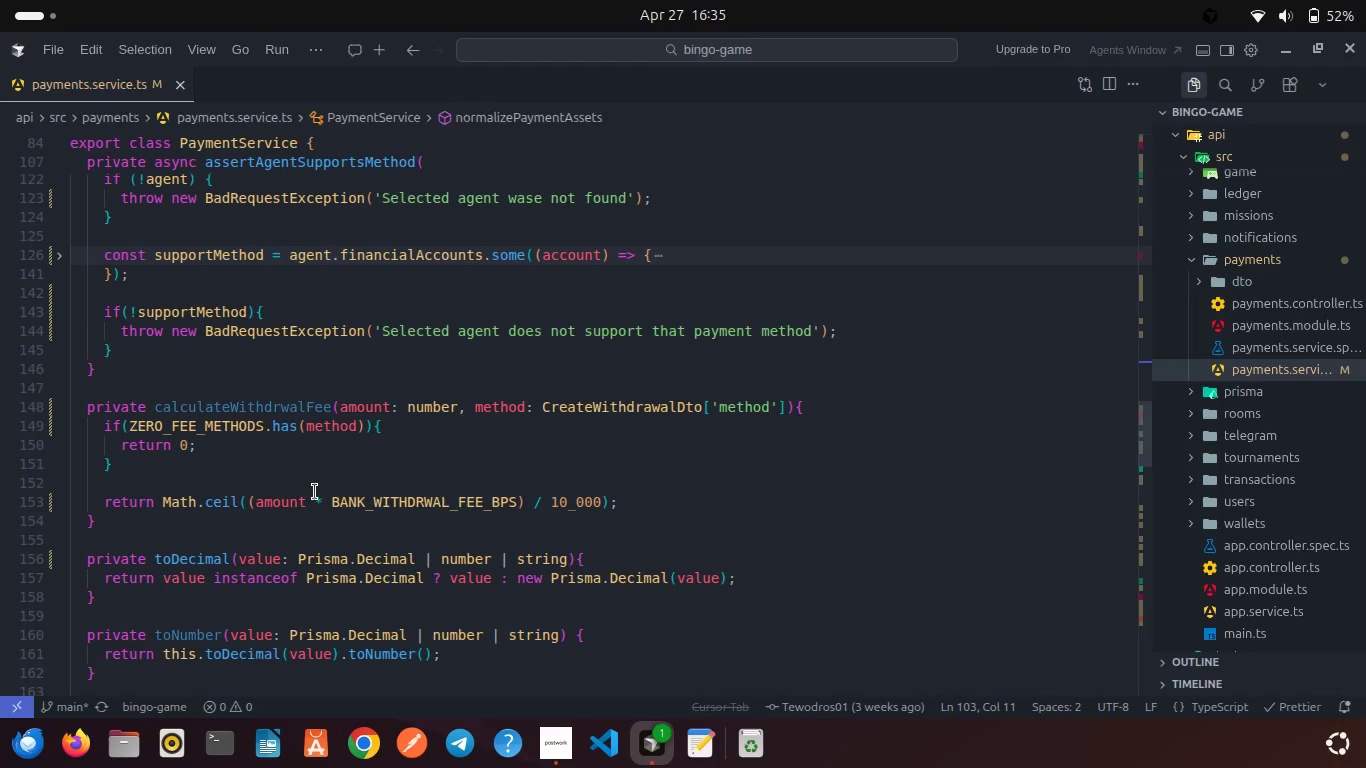 
wait(5.45)
 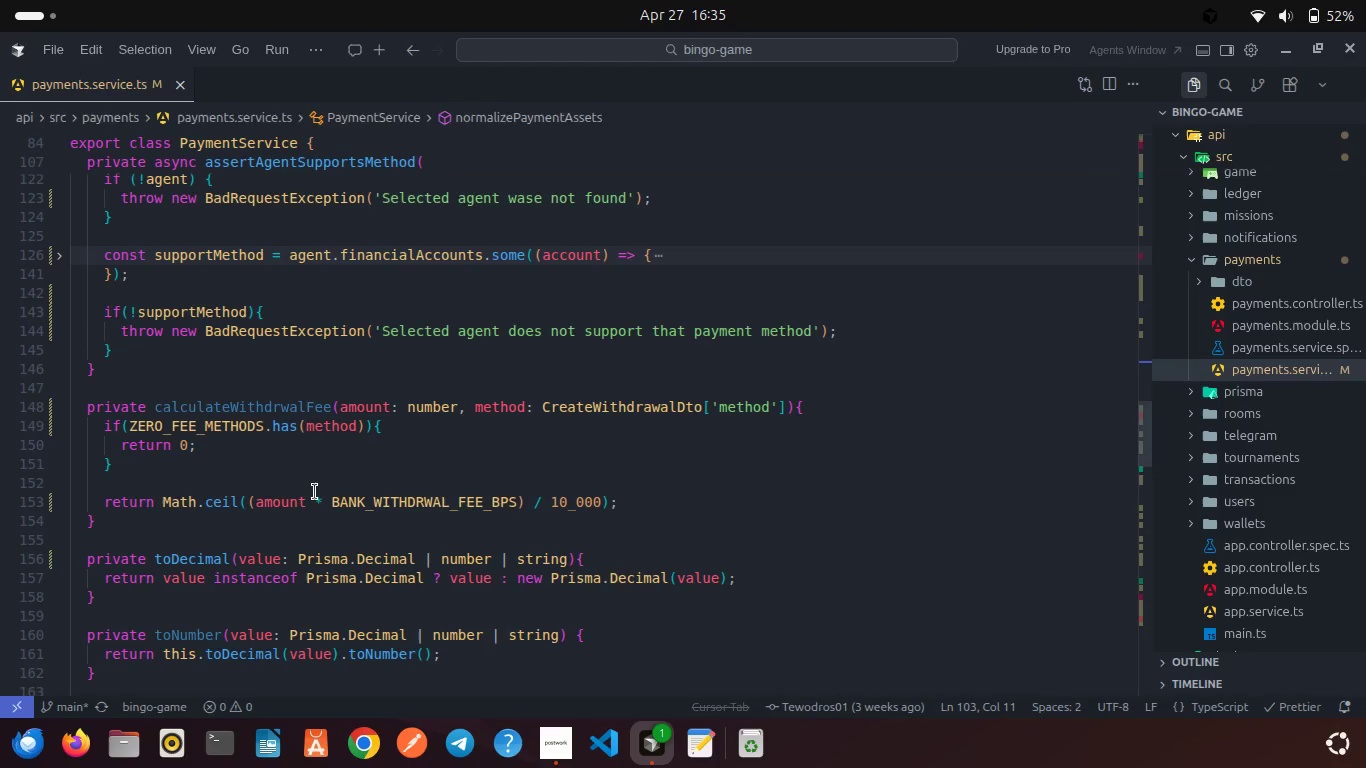 
scroll: coordinate [315, 492], scroll_direction: down, amount: 6.0
 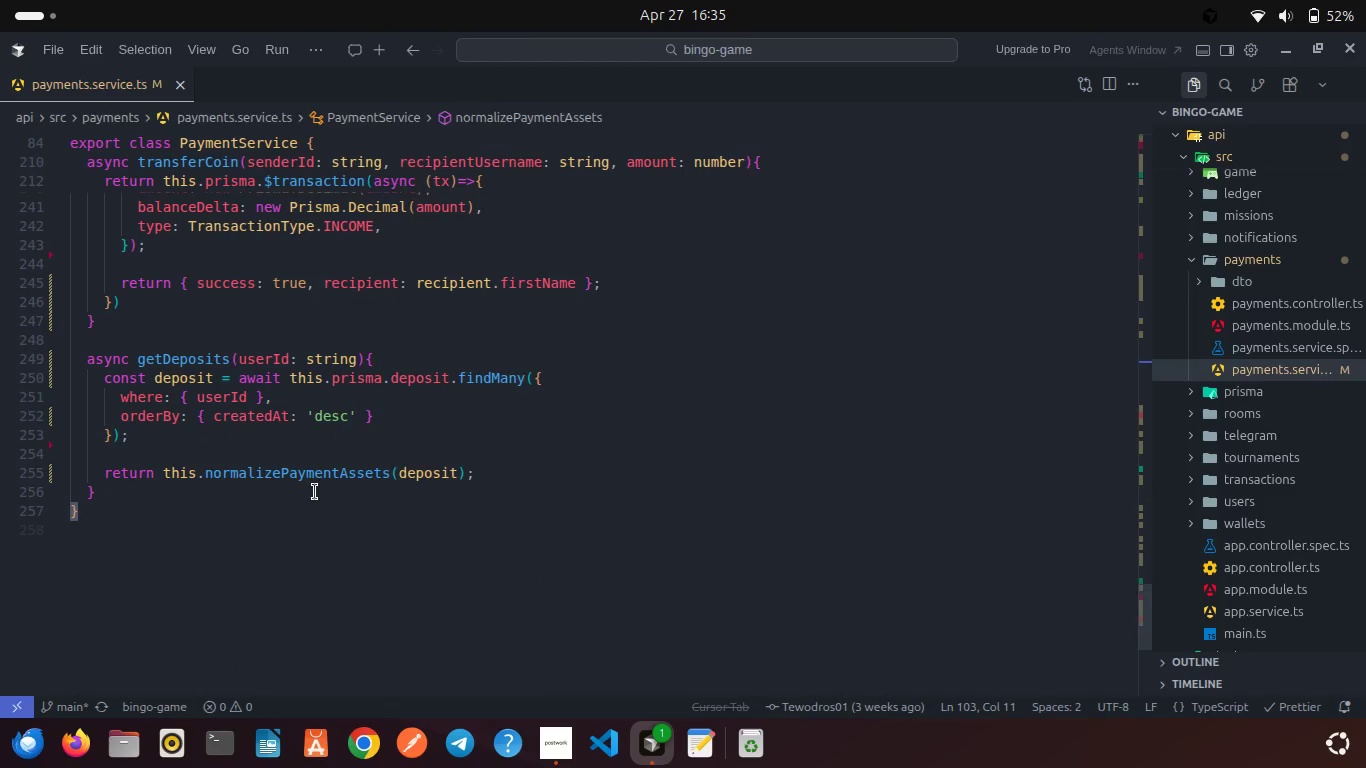 
wait(6.53)
 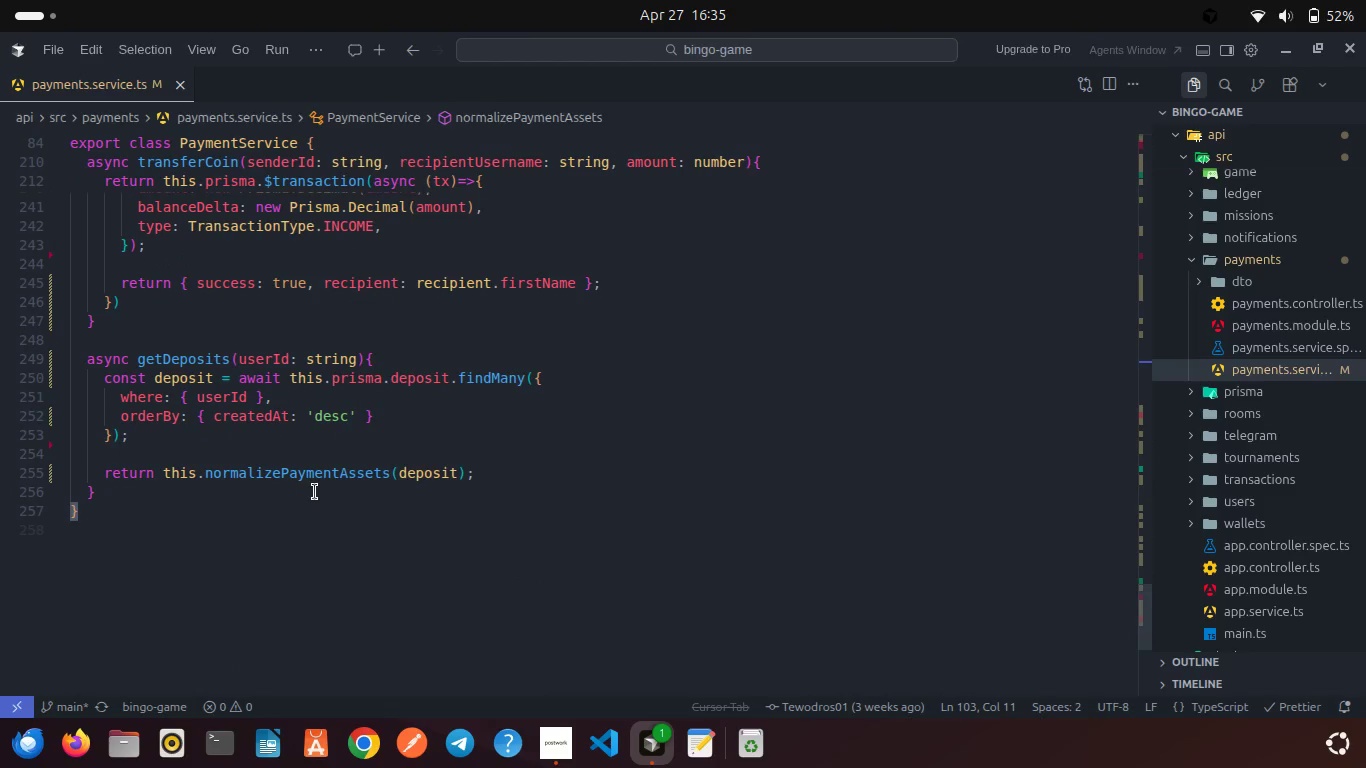 
scroll: coordinate [301, 490], scroll_direction: down, amount: 2.0
 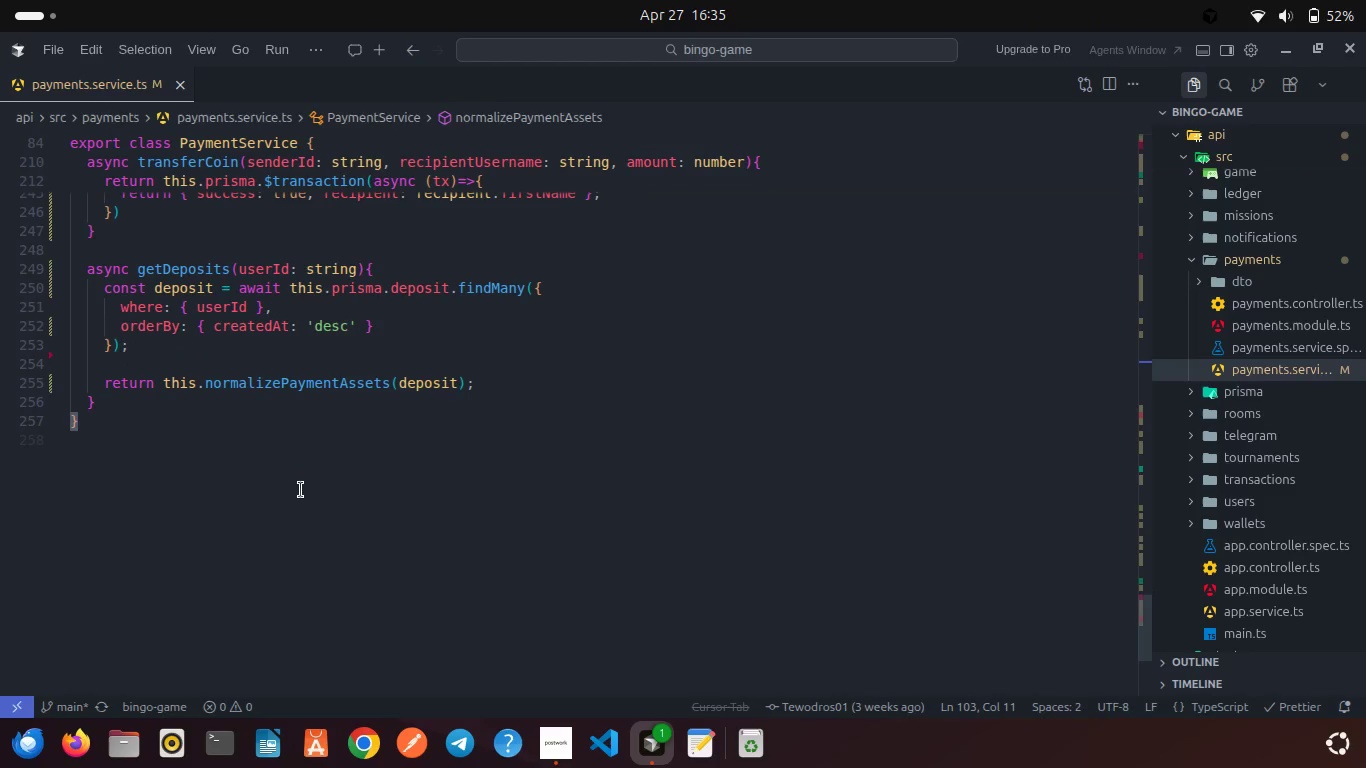 
scroll: coordinate [301, 490], scroll_direction: up, amount: 5.0
 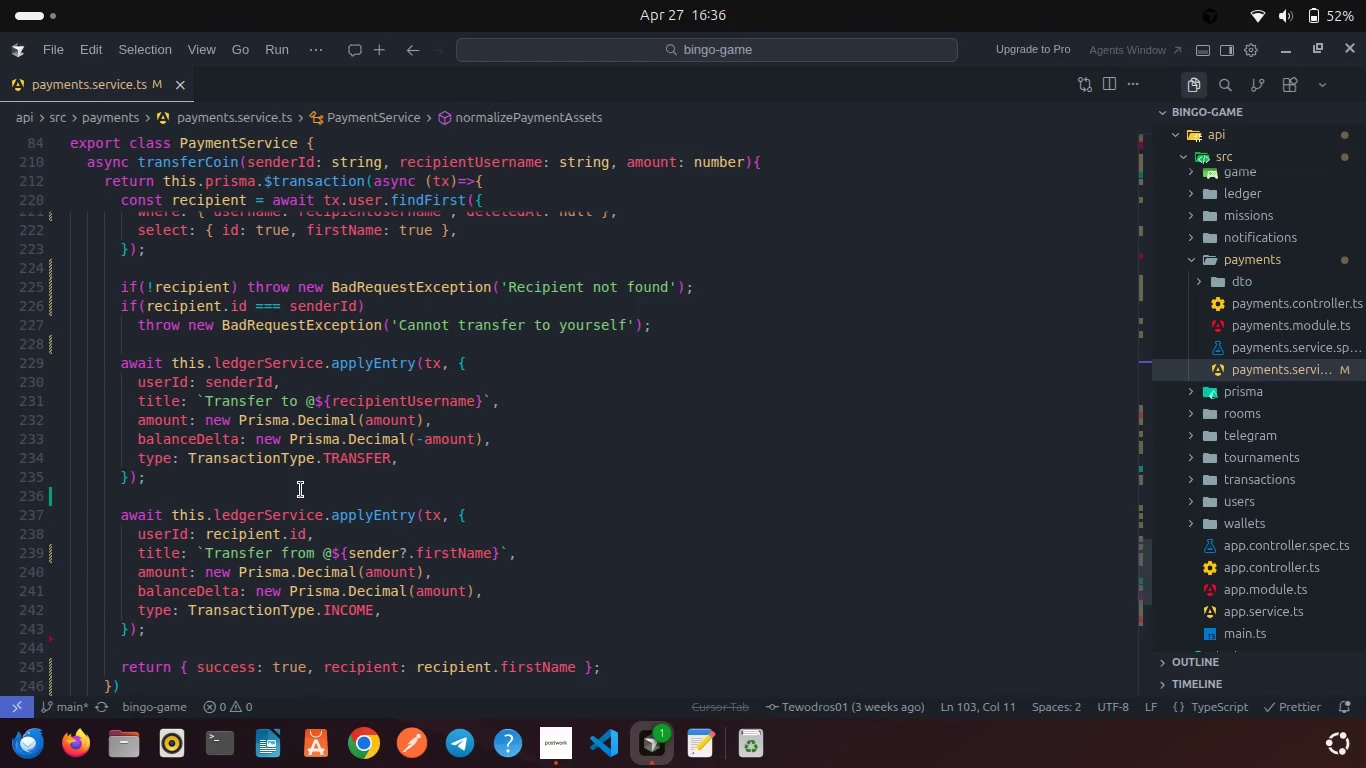 
wait(13.83)
 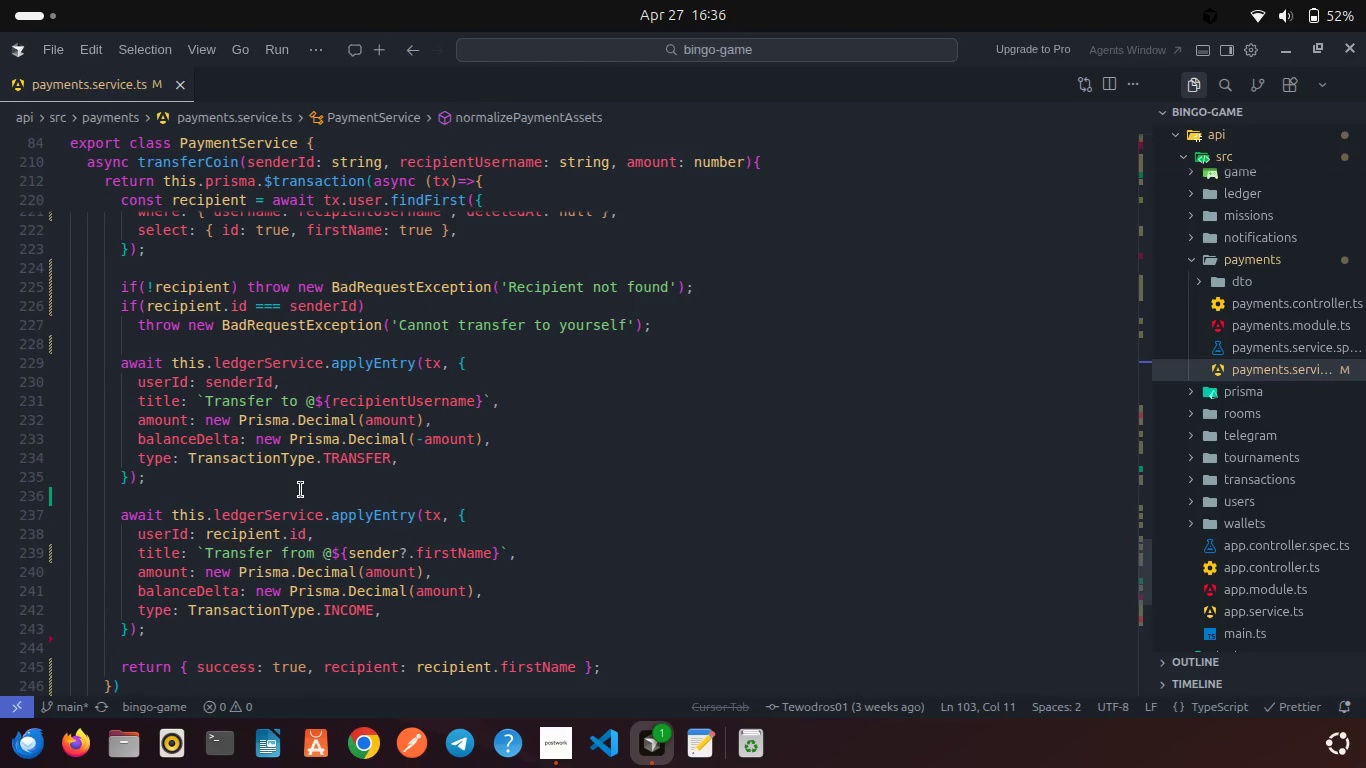 
scroll: coordinate [301, 490], scroll_direction: down, amount: 9.0
 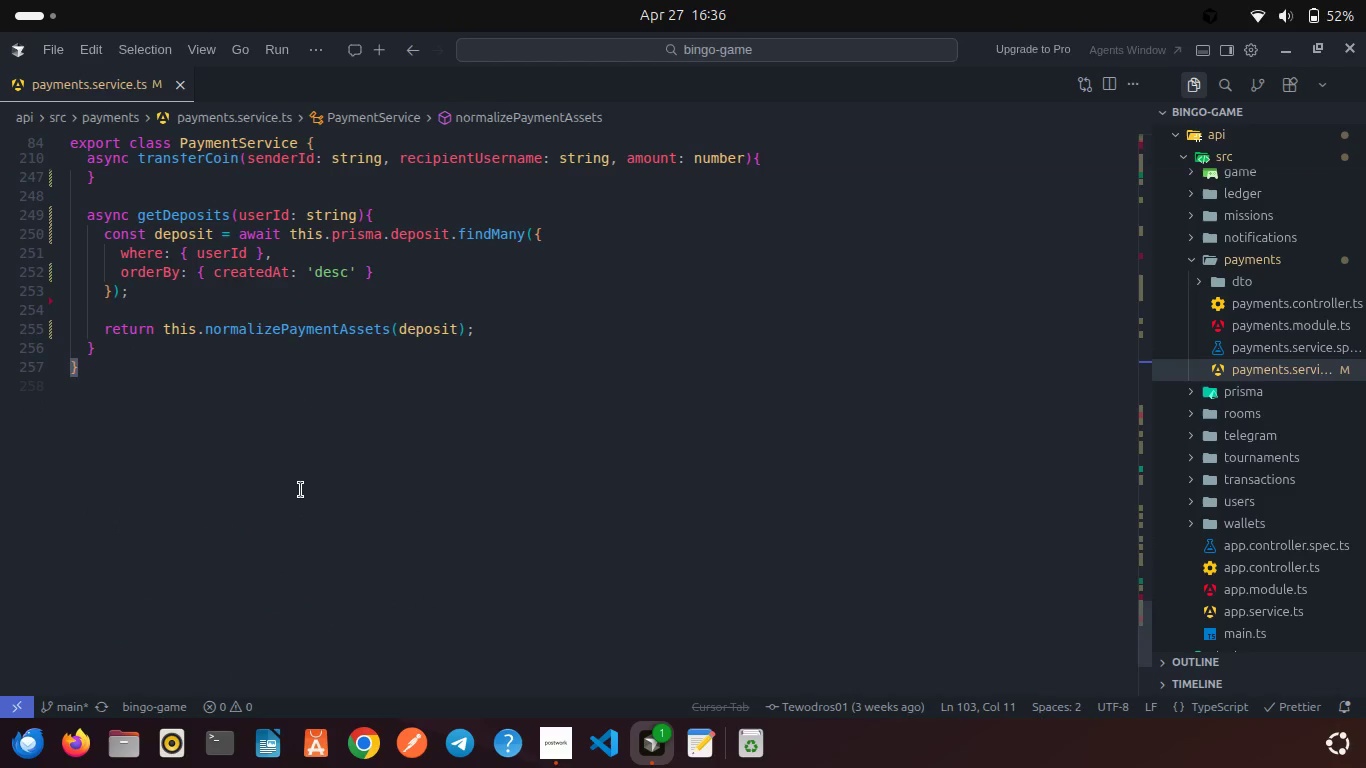 
scroll: coordinate [301, 490], scroll_direction: up, amount: 7.0
 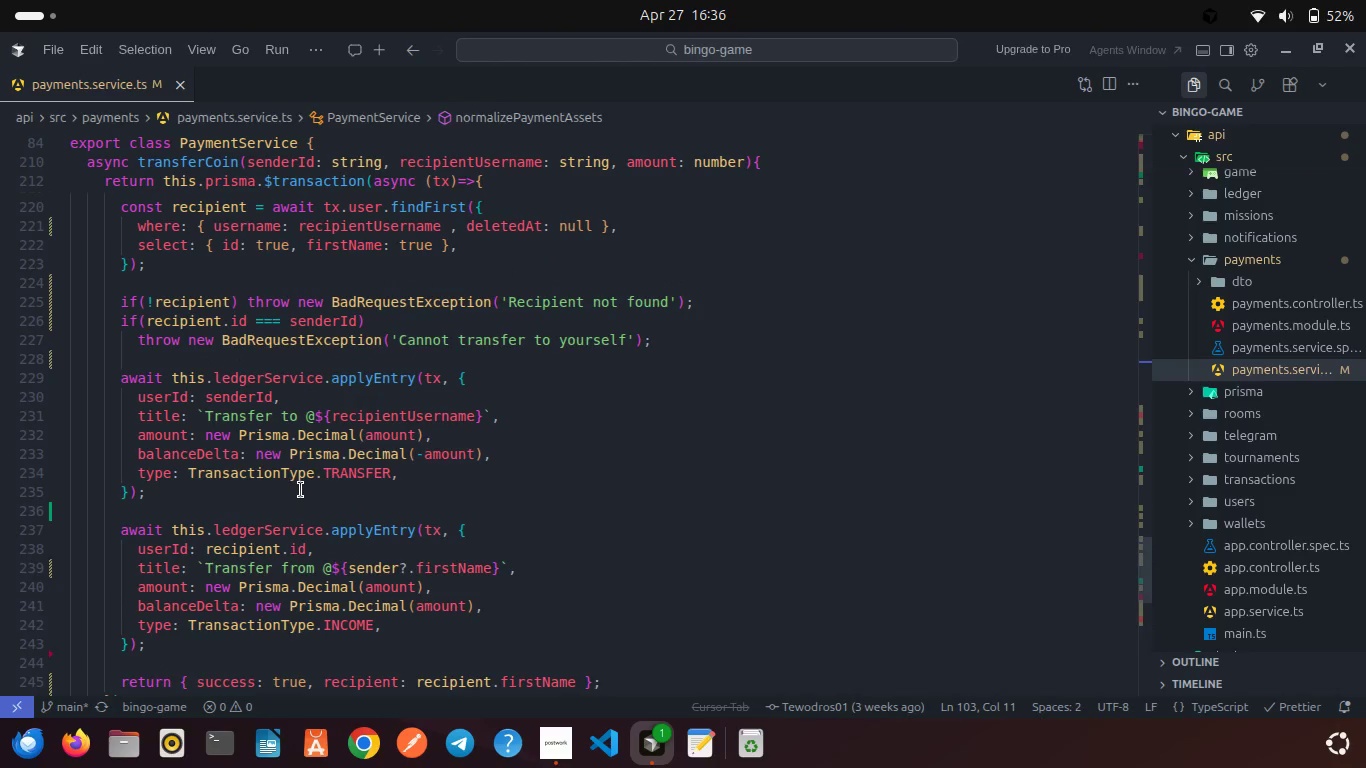 
scroll: coordinate [301, 490], scroll_direction: down, amount: 5.0
 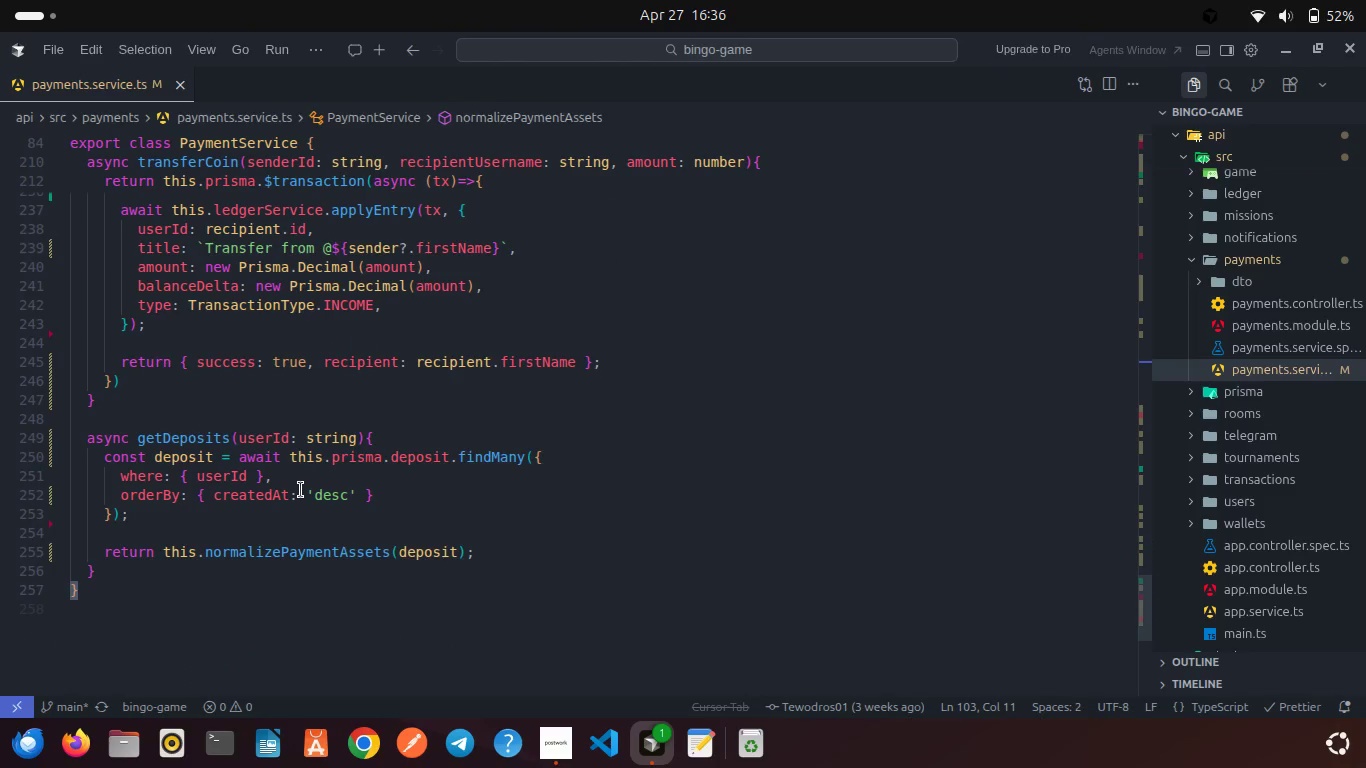 
scroll: coordinate [301, 490], scroll_direction: up, amount: 1.0
 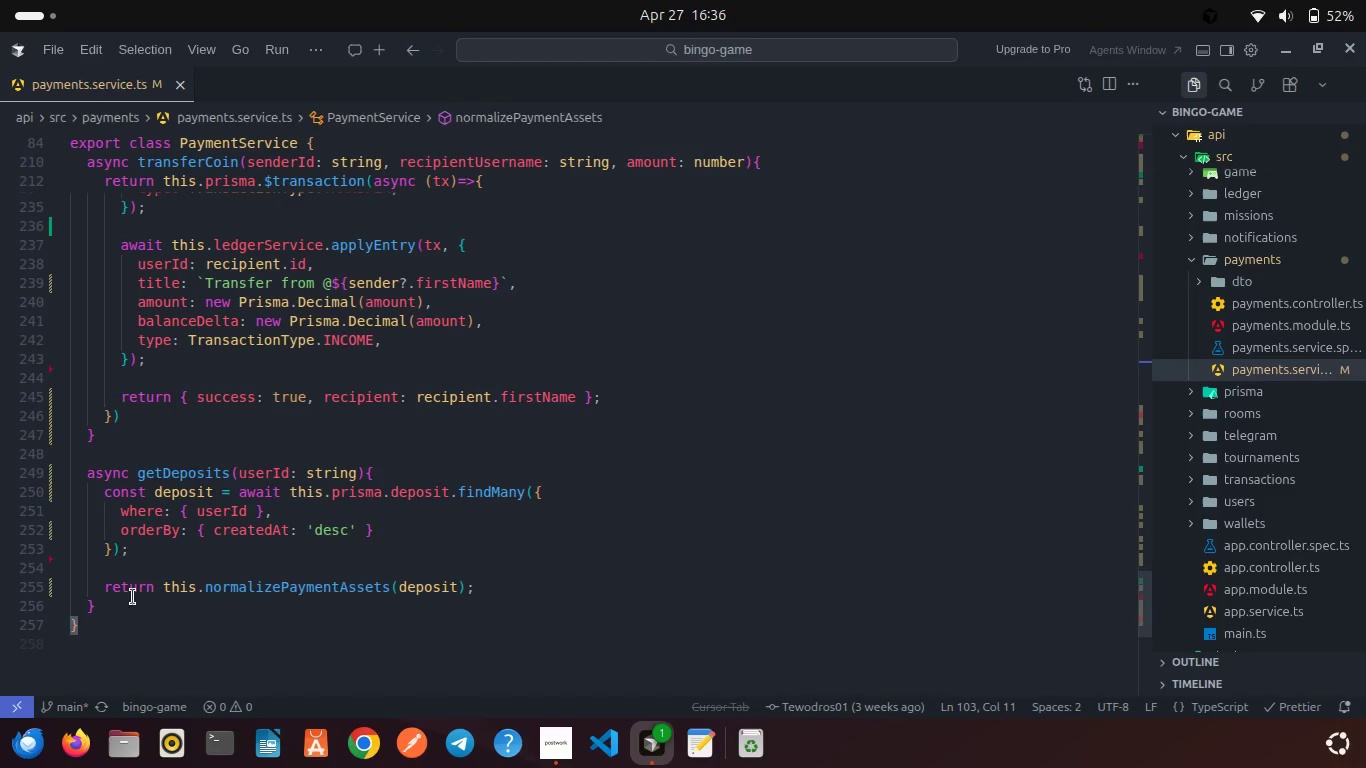 
left_click([118, 607])
 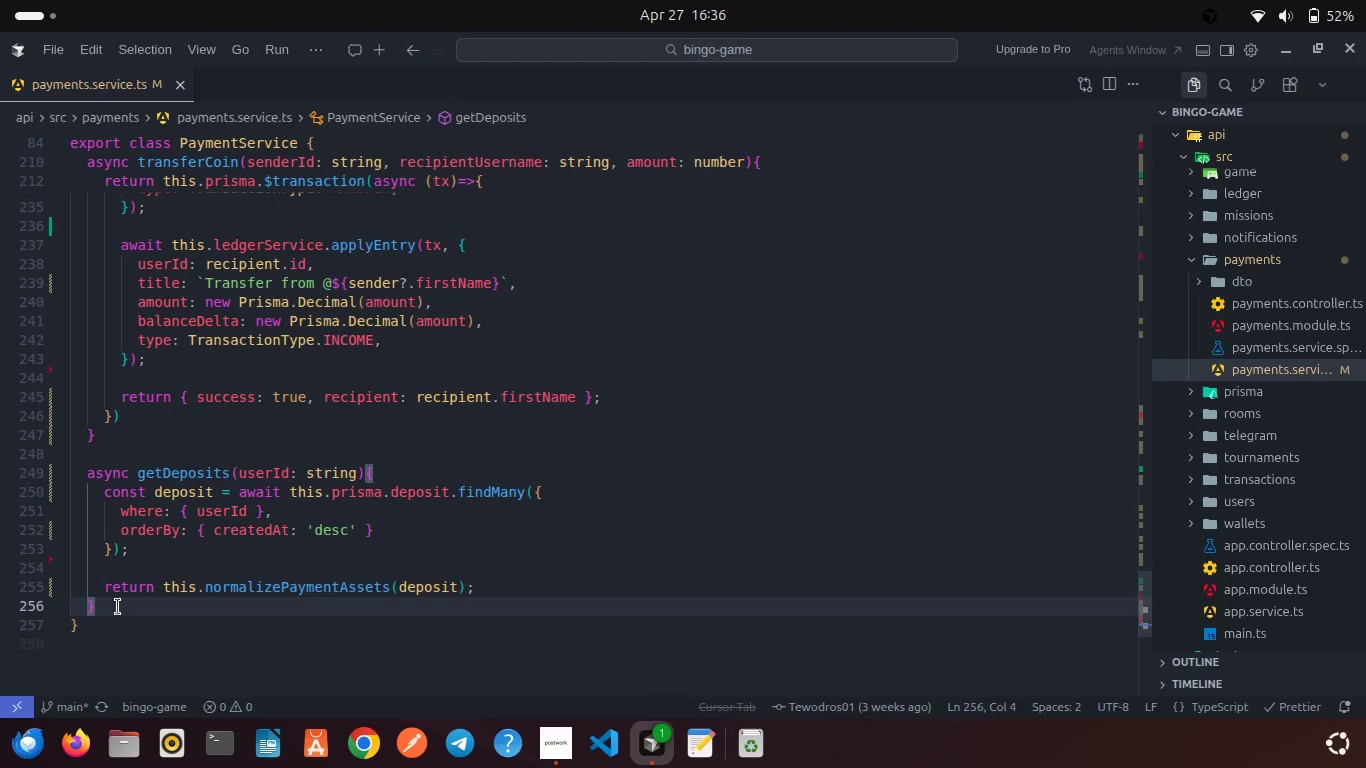 
key(Enter)
 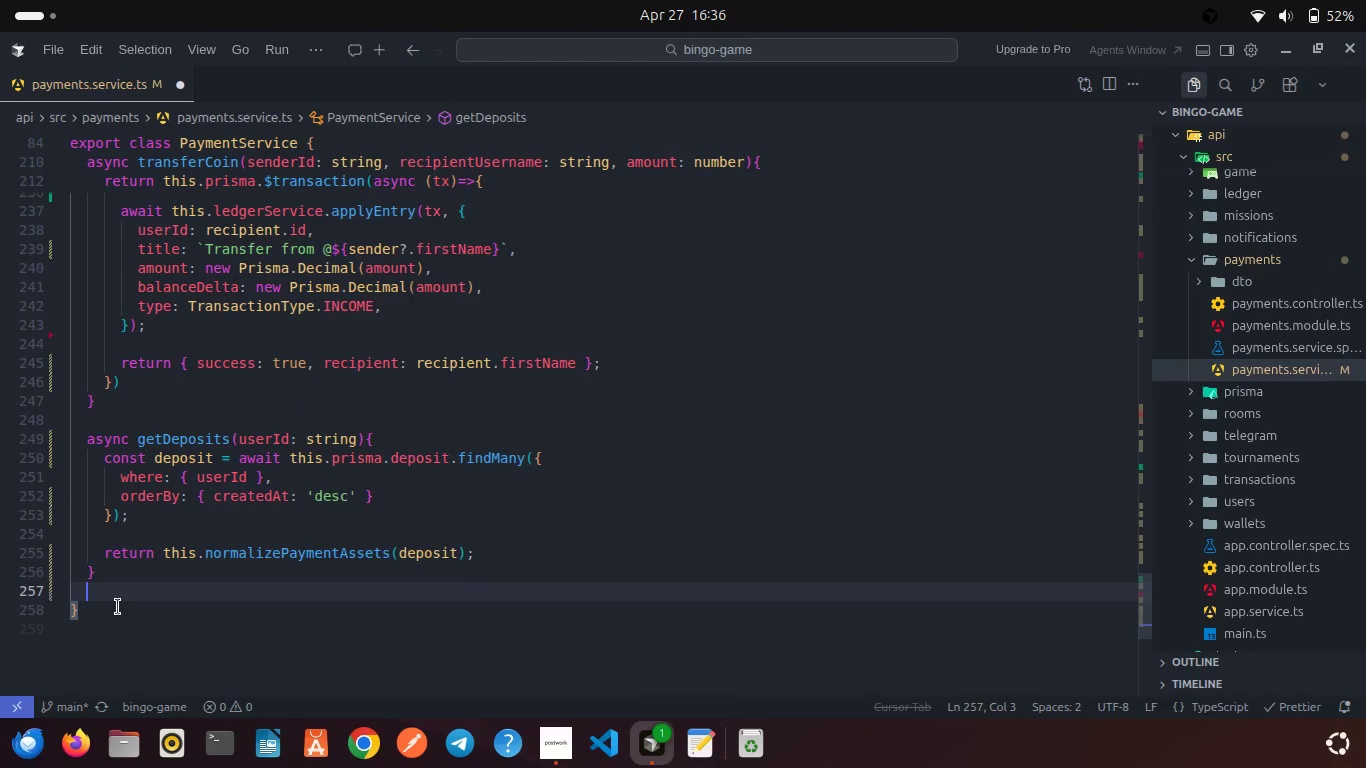 
key(Enter)
 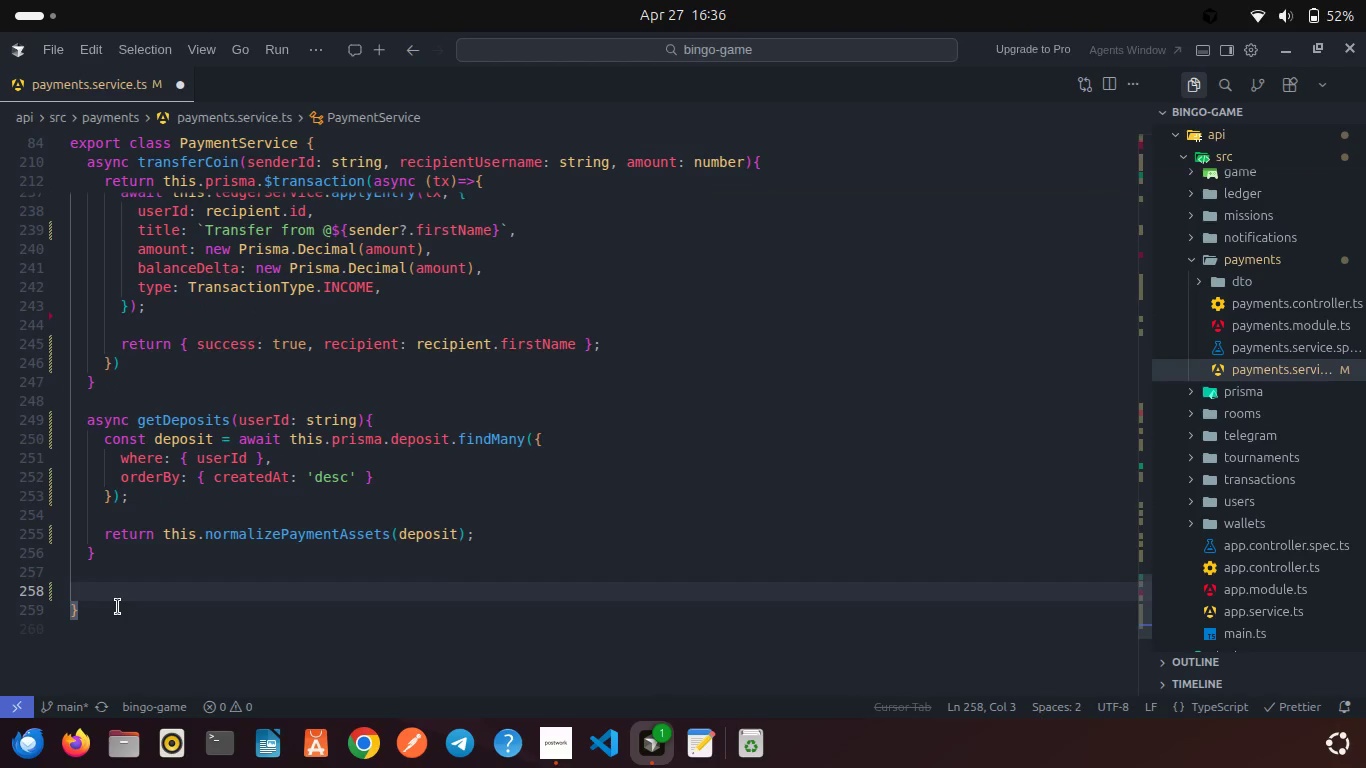 
type(asy)
 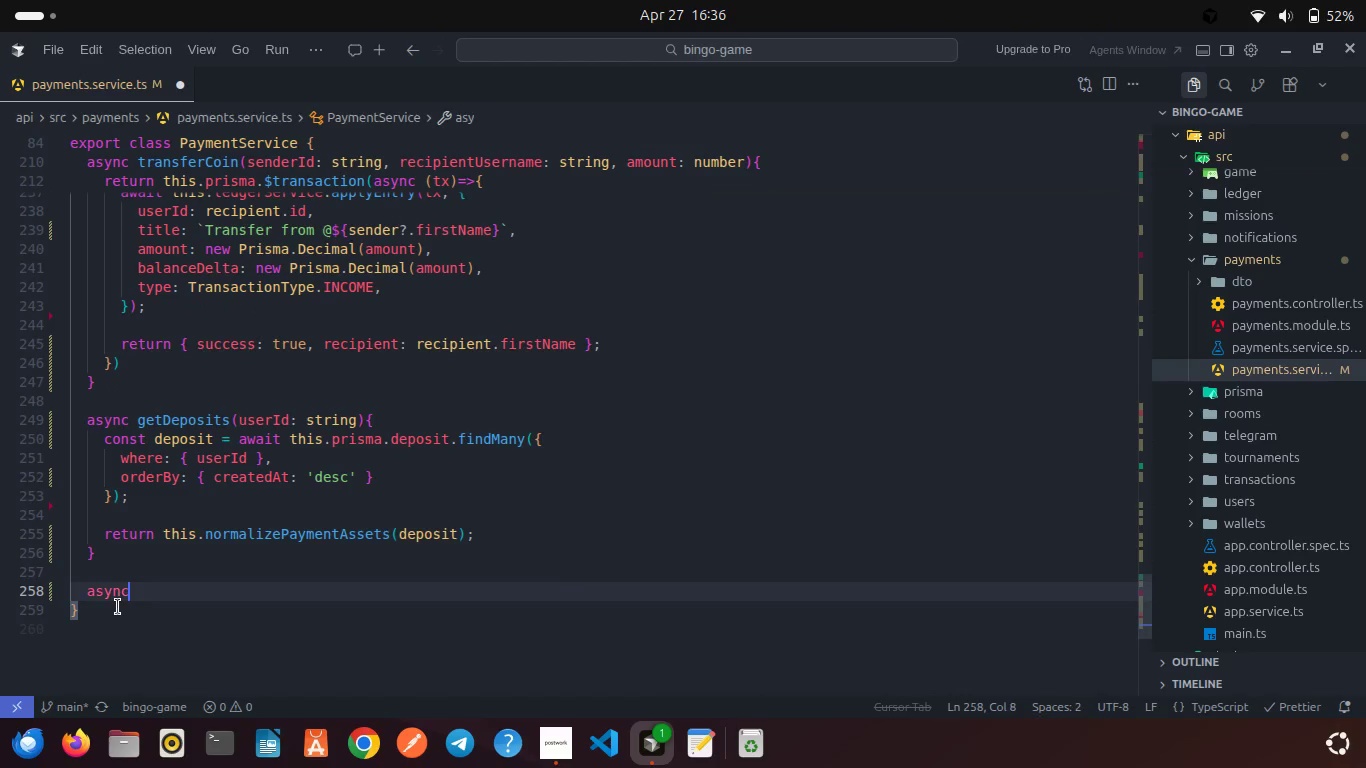 
key(Enter)
 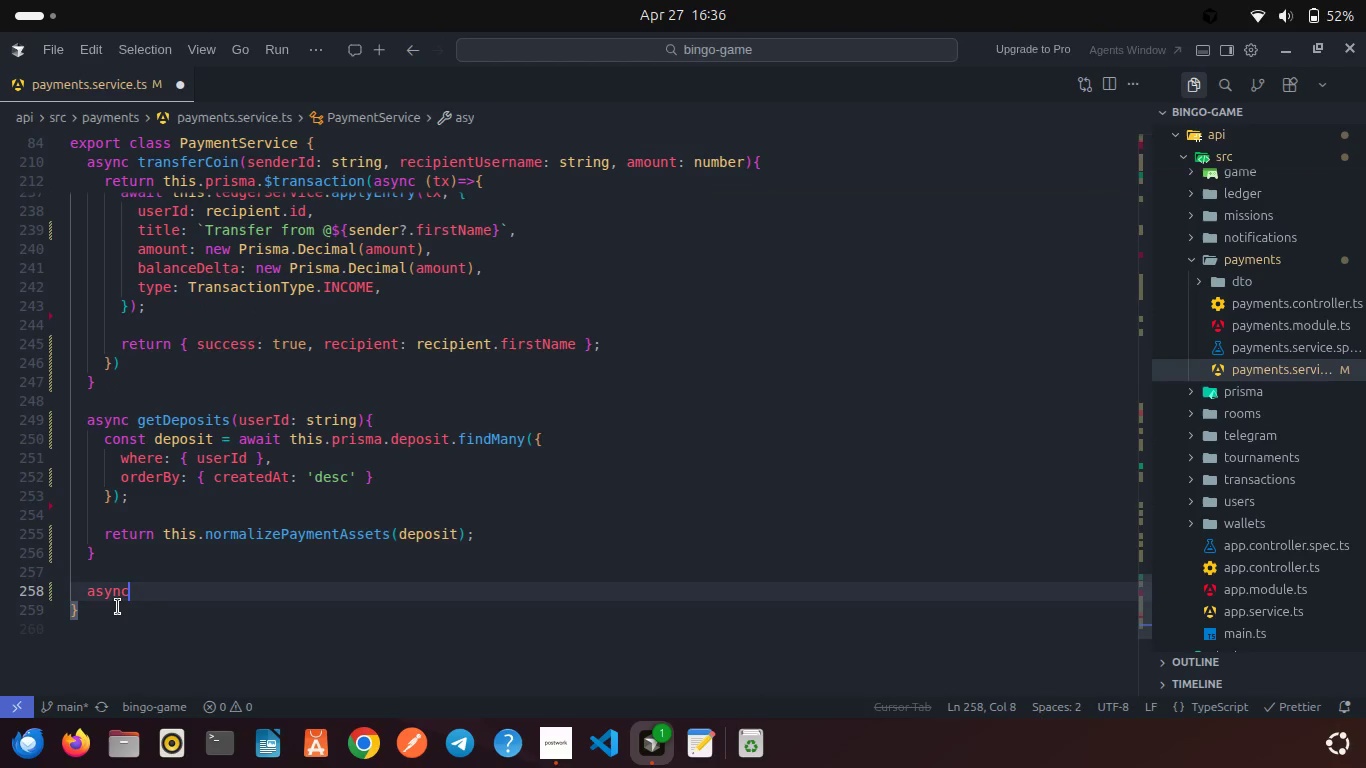 
type( createWithdrawal(dto: Cre)
 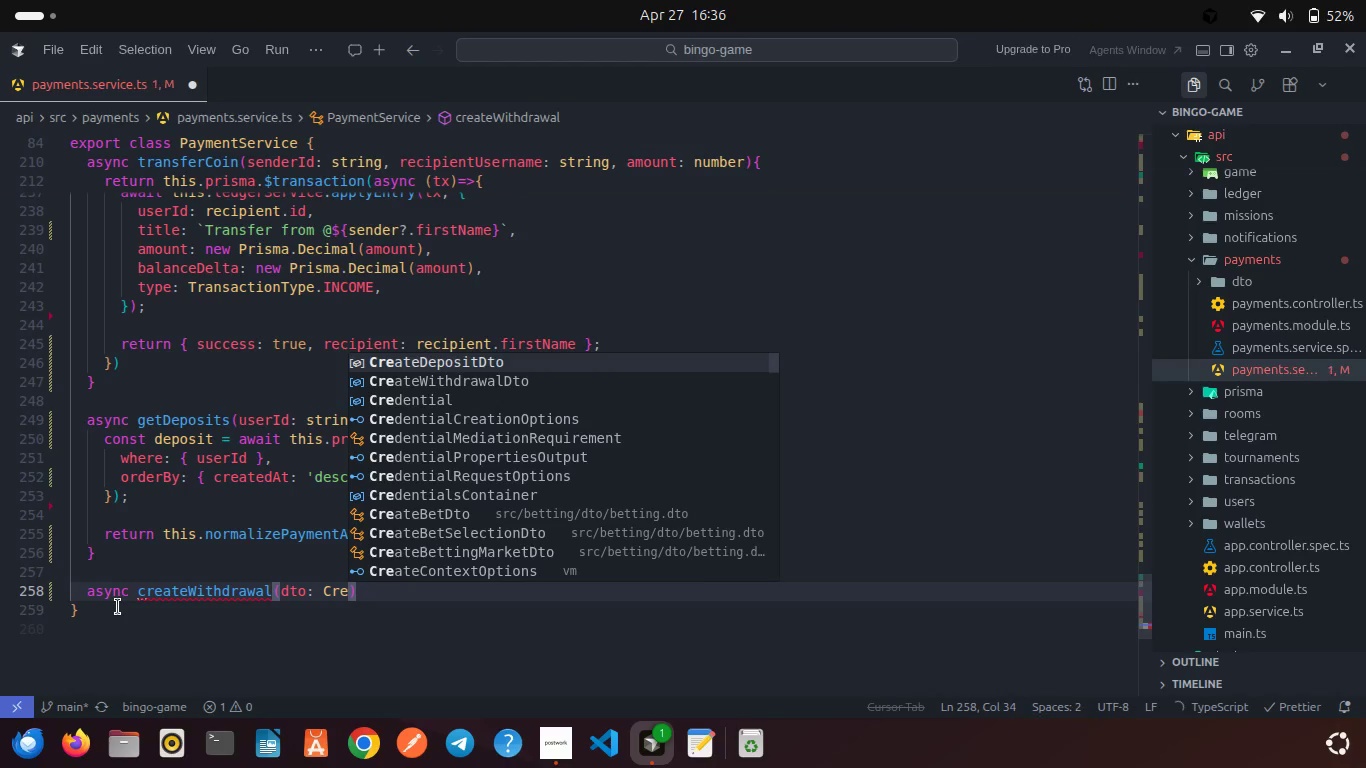 
type(ateWith)
 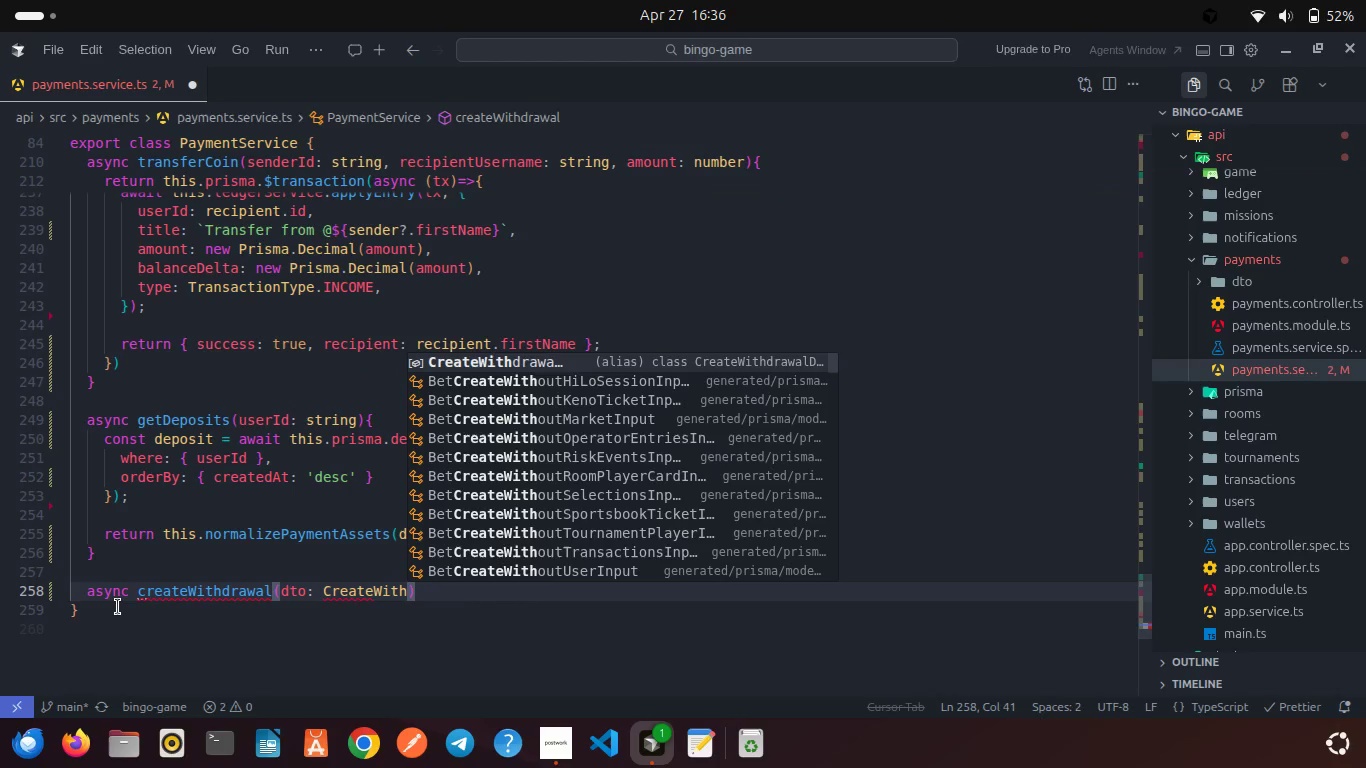 
key(Enter)
 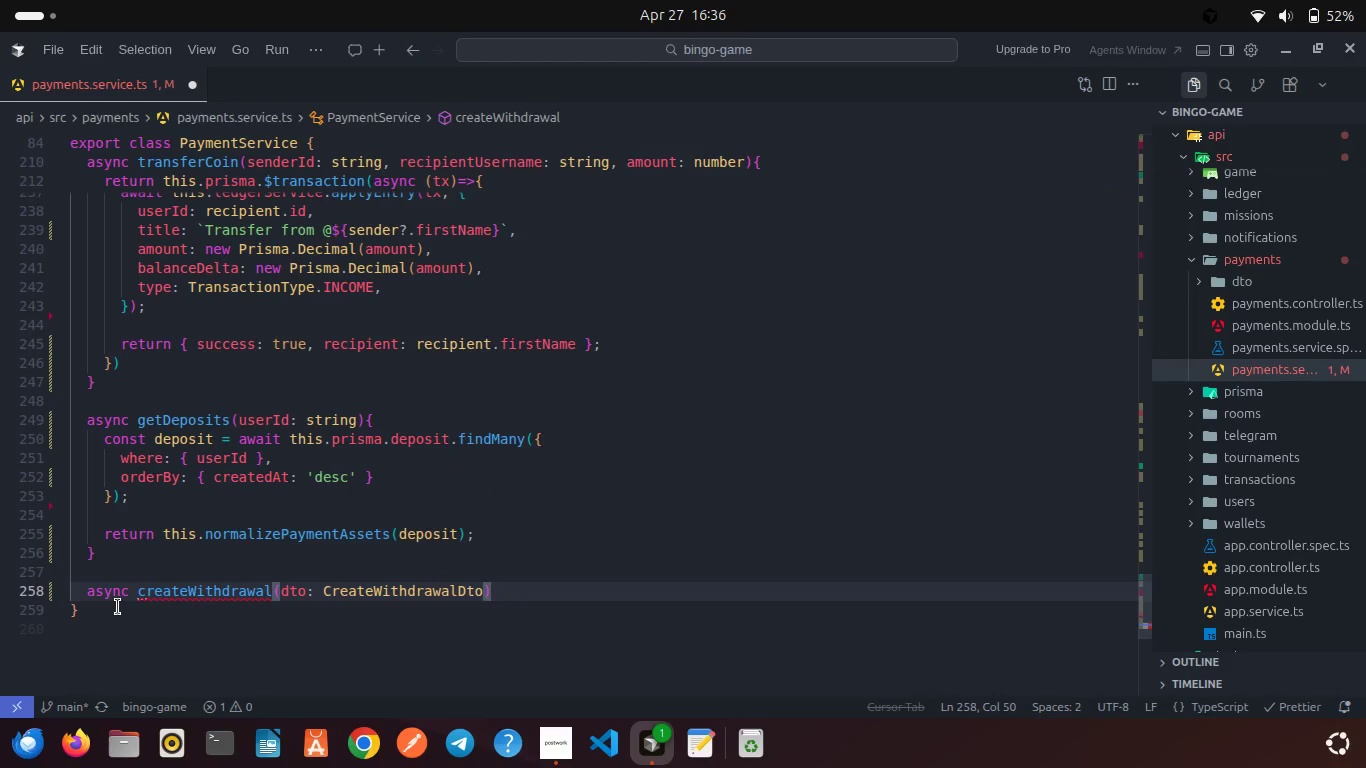 
type(, userId: strin)
 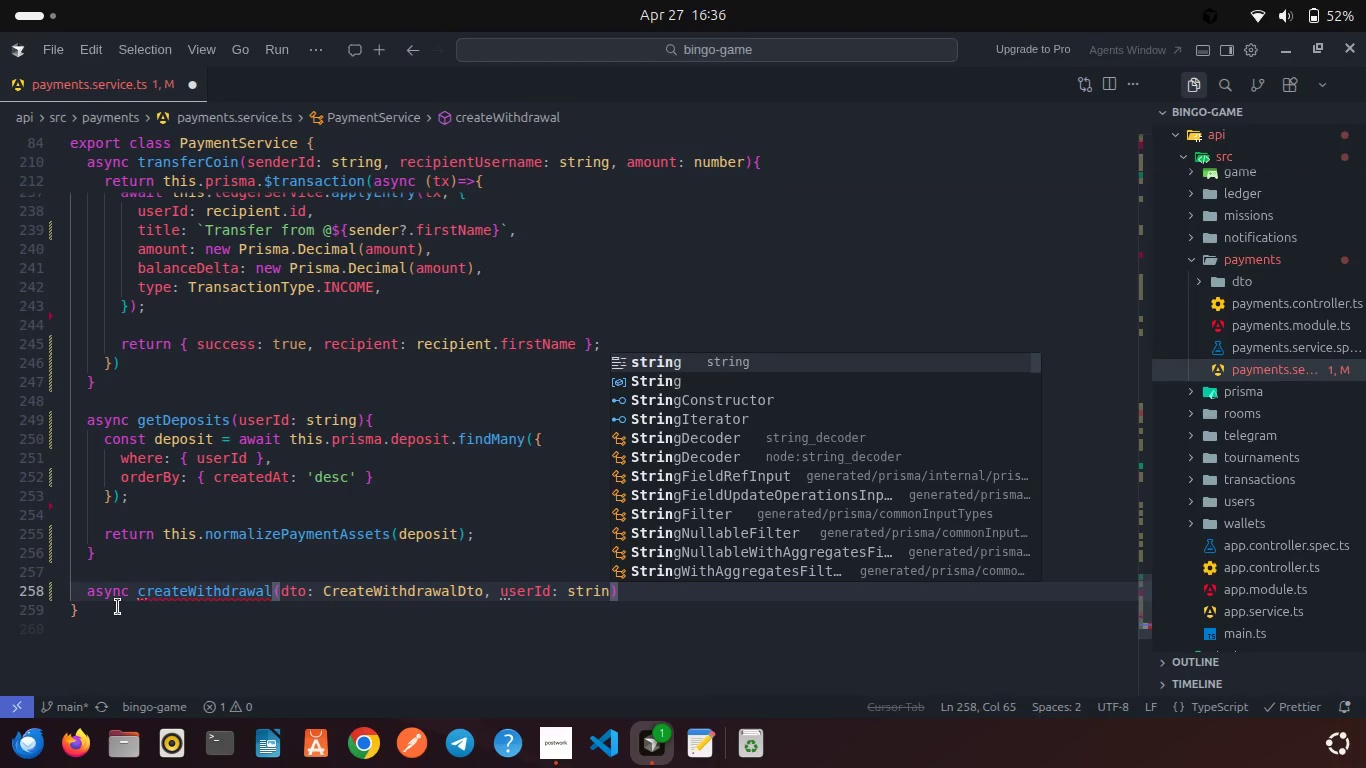 
key(Enter)
 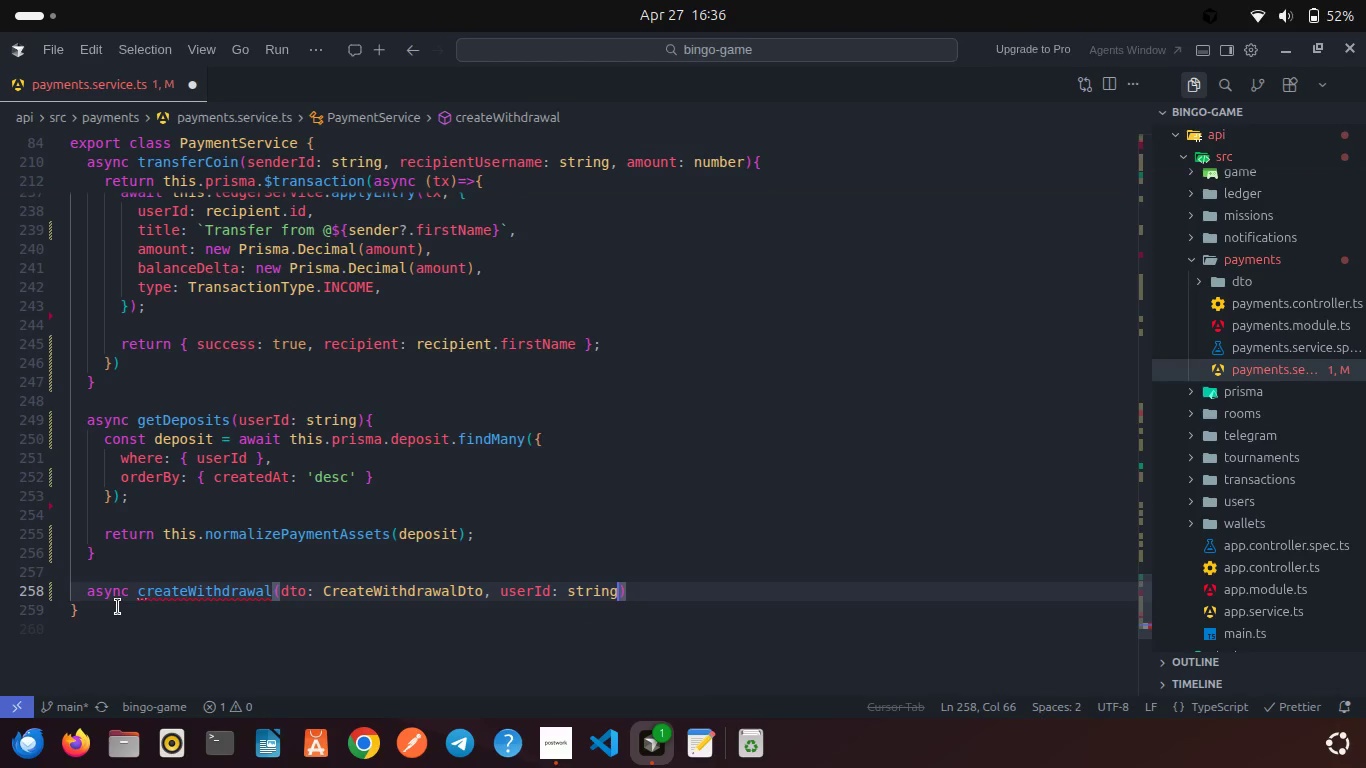 
key(ArrowRight)
 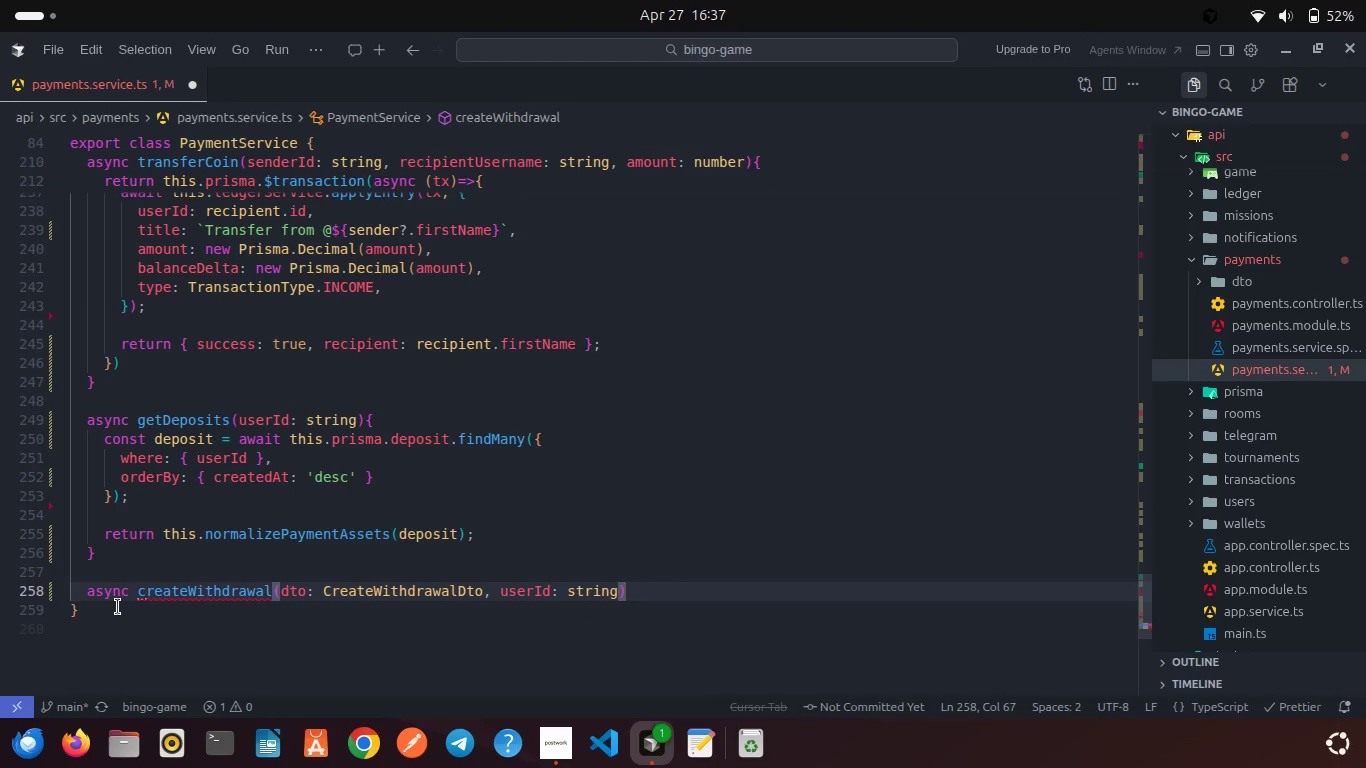 
key(Space)
 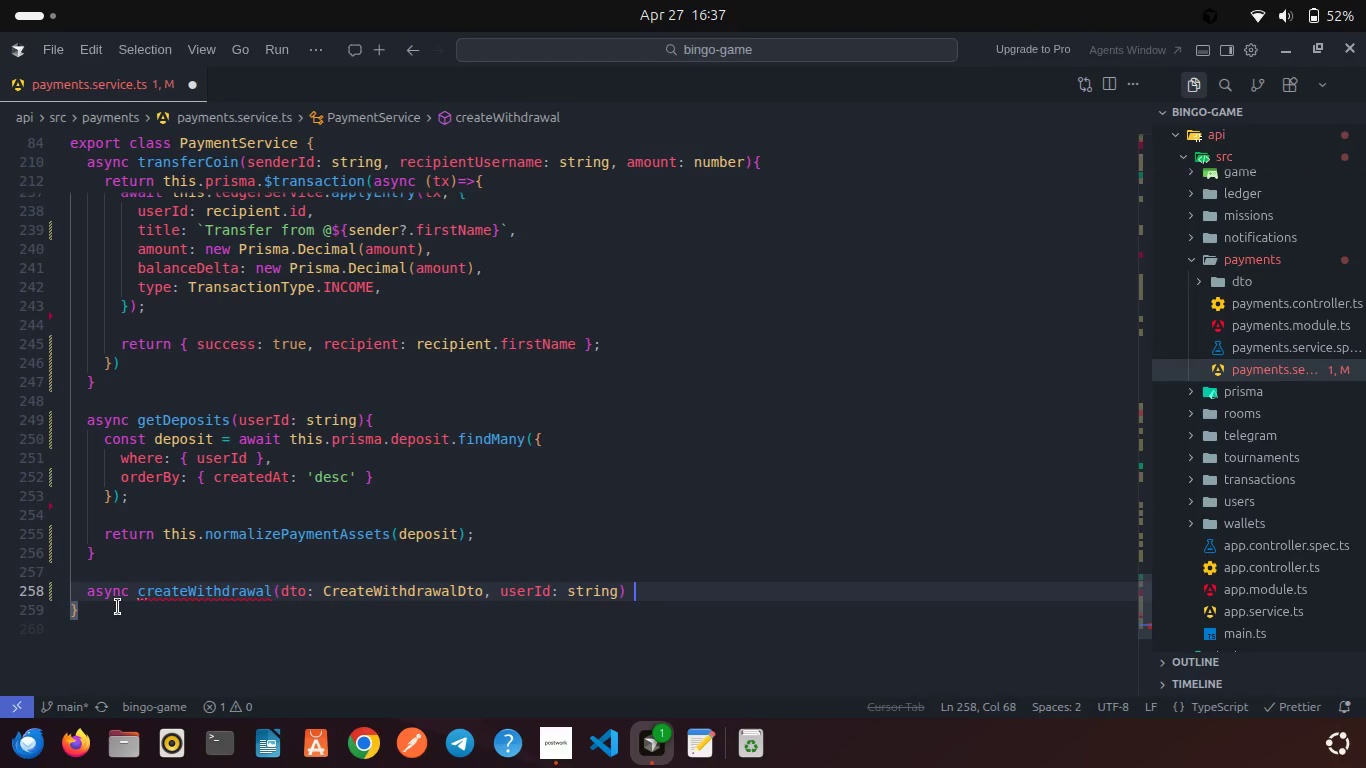 
key(Shift+ShiftRight)
 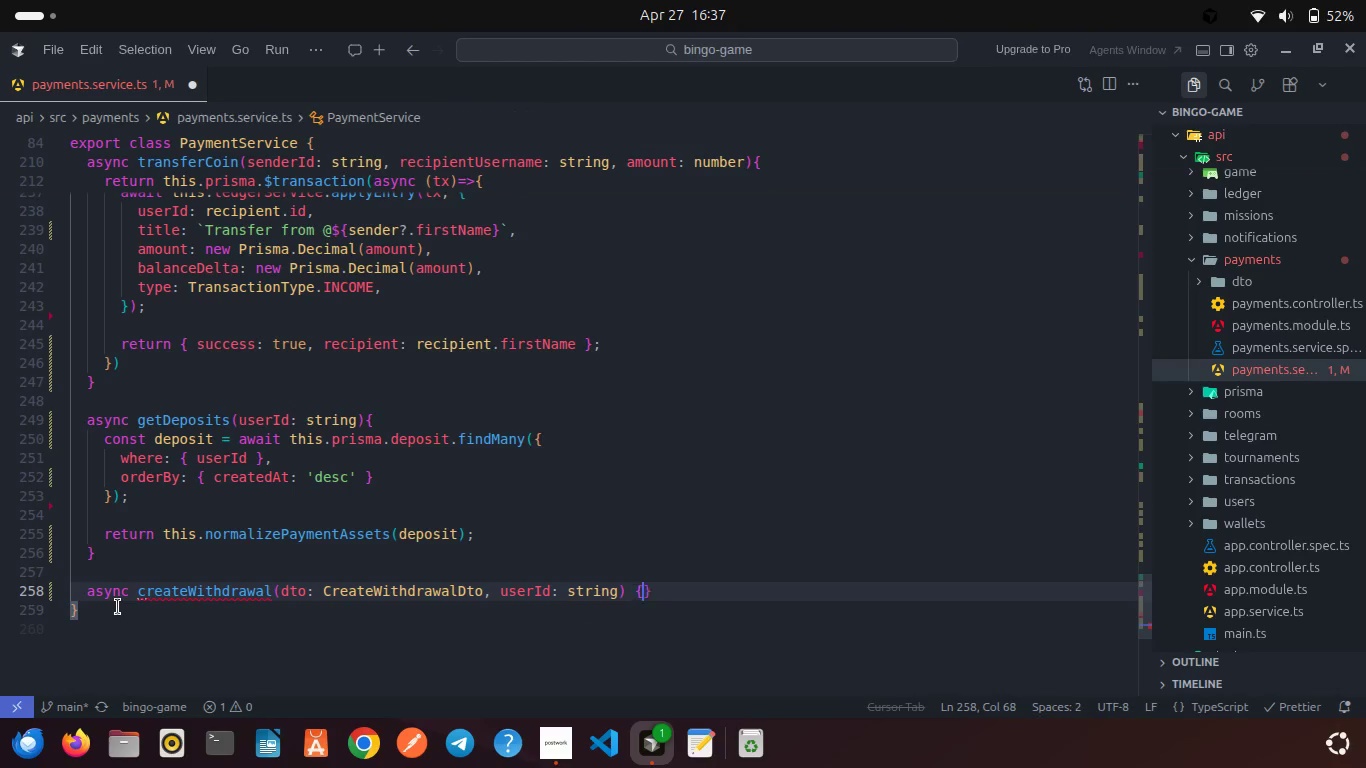 
key(Shift+BracketLeft)
 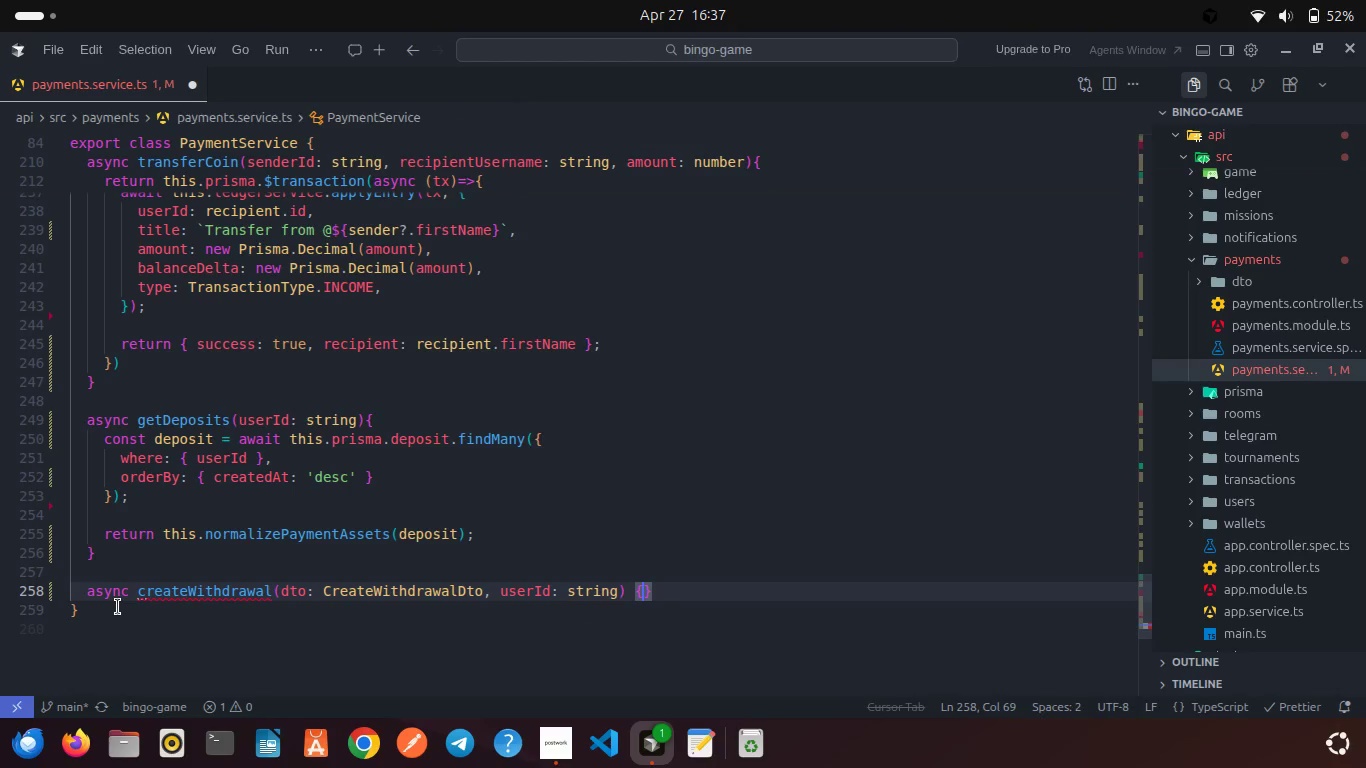 
key(Enter)
 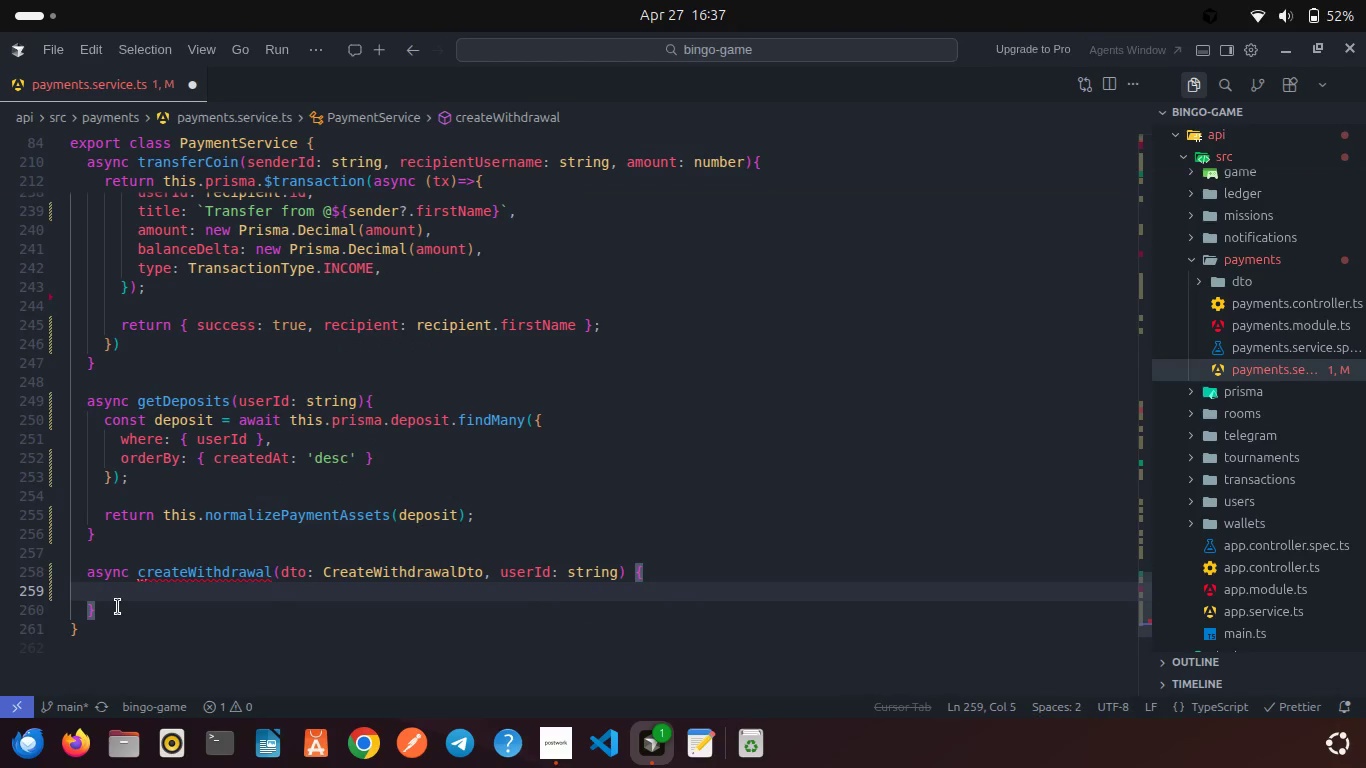 
type(if(dt)
 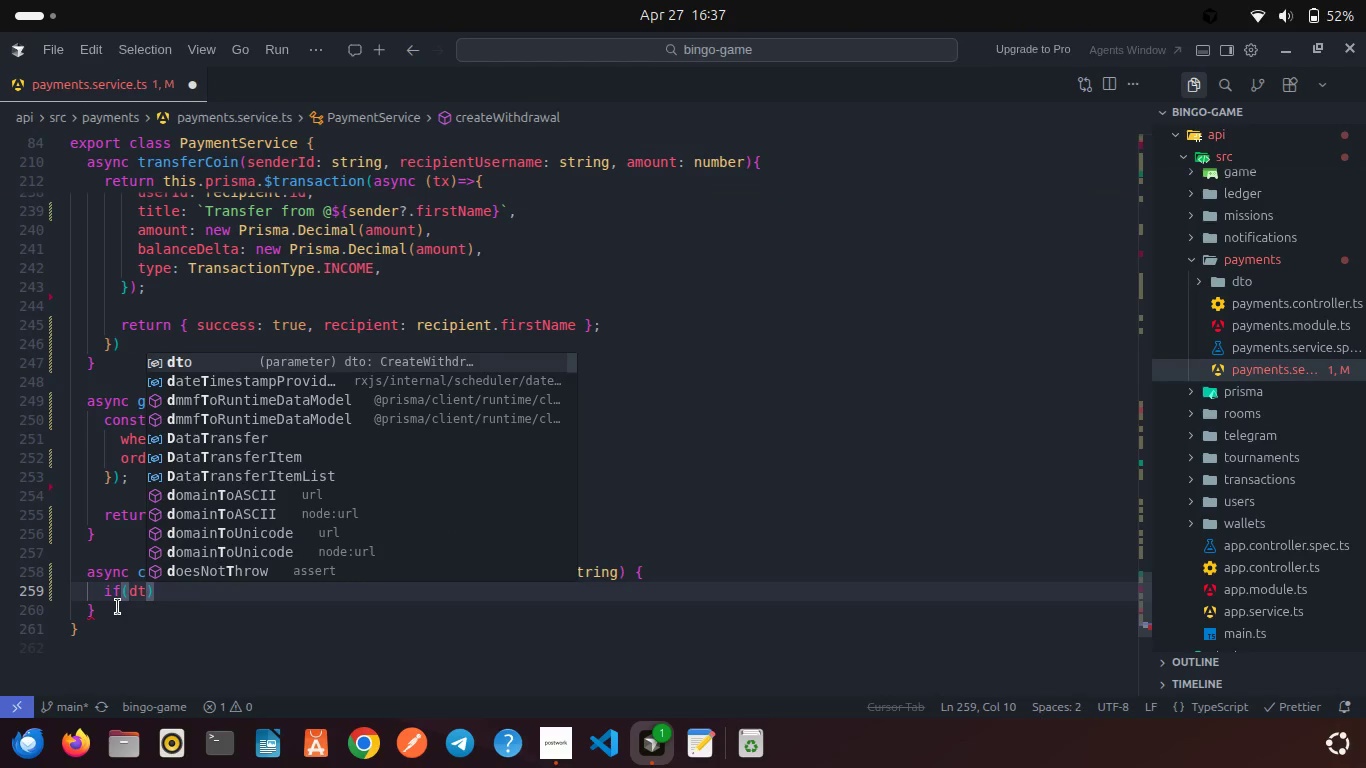 
key(Enter)
 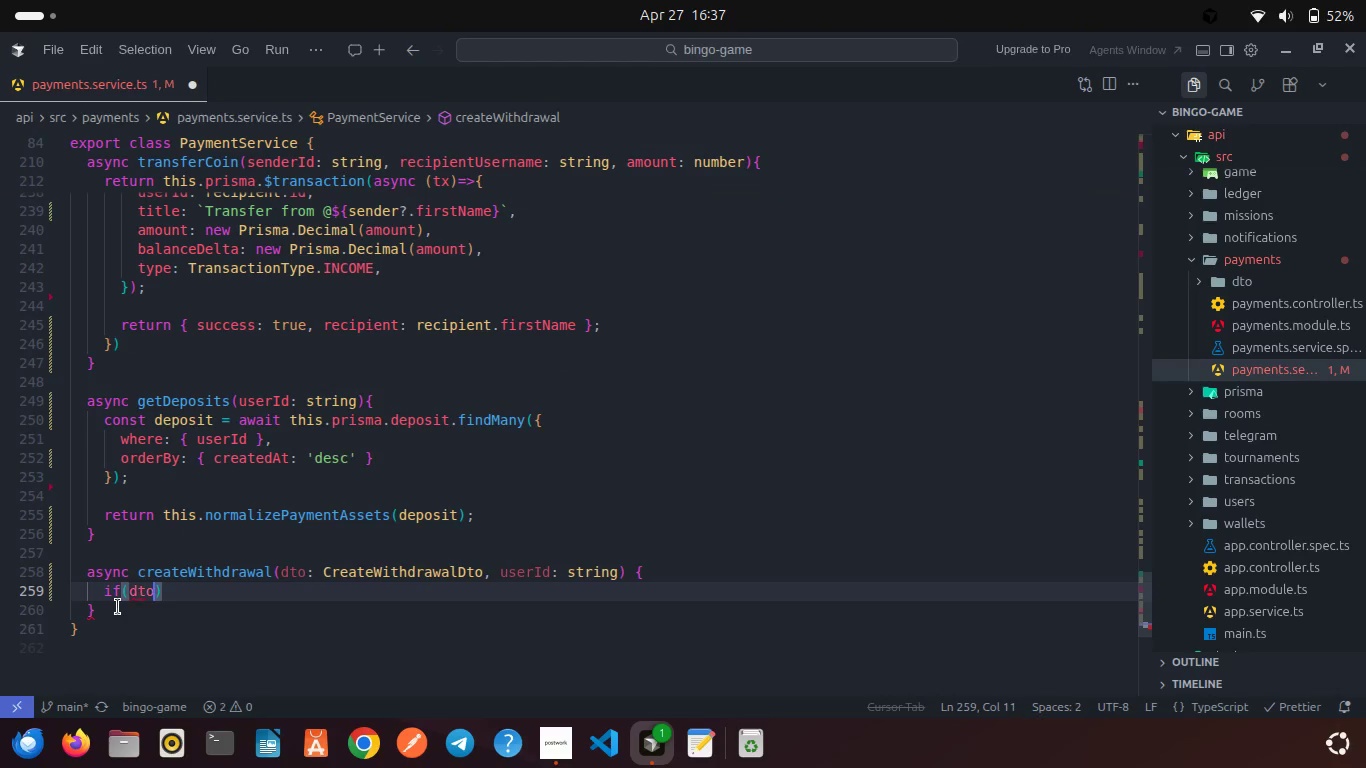 
key(Period)
 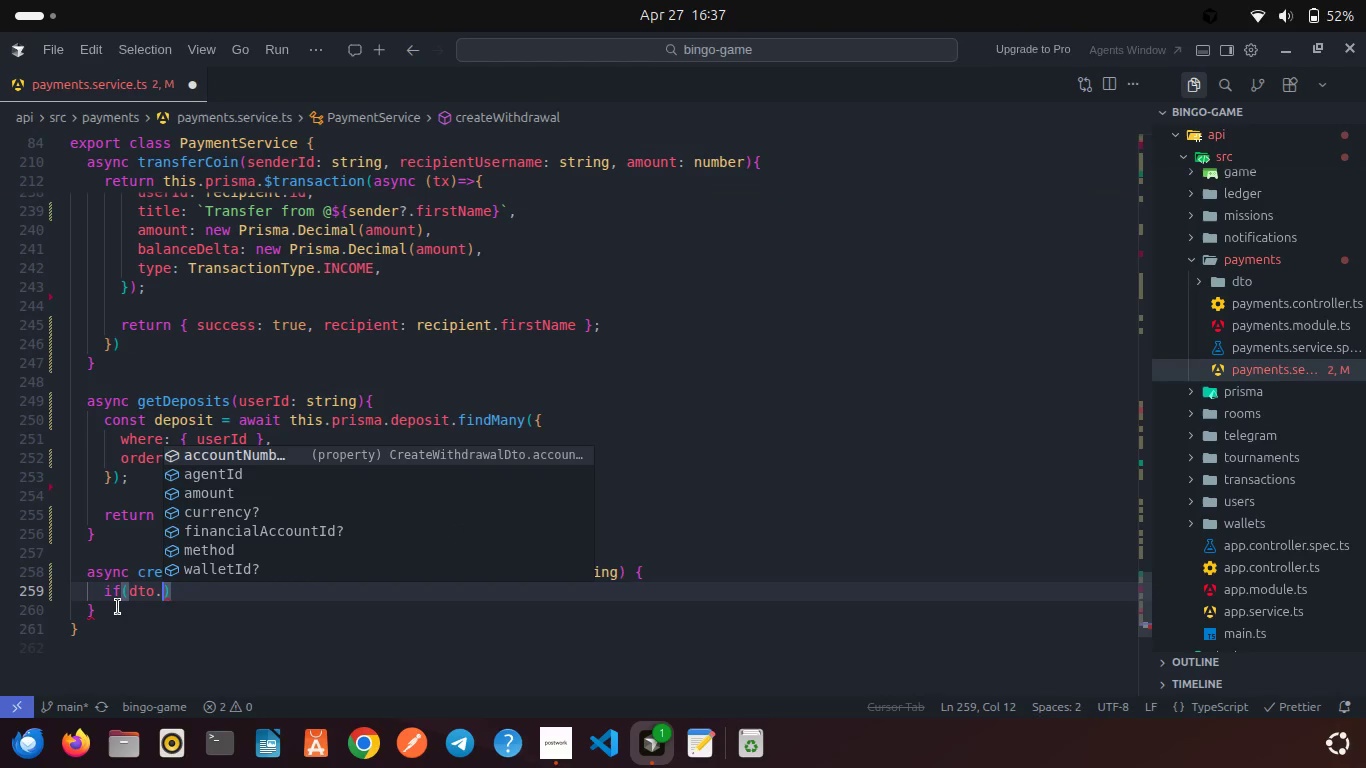 
type(am)
 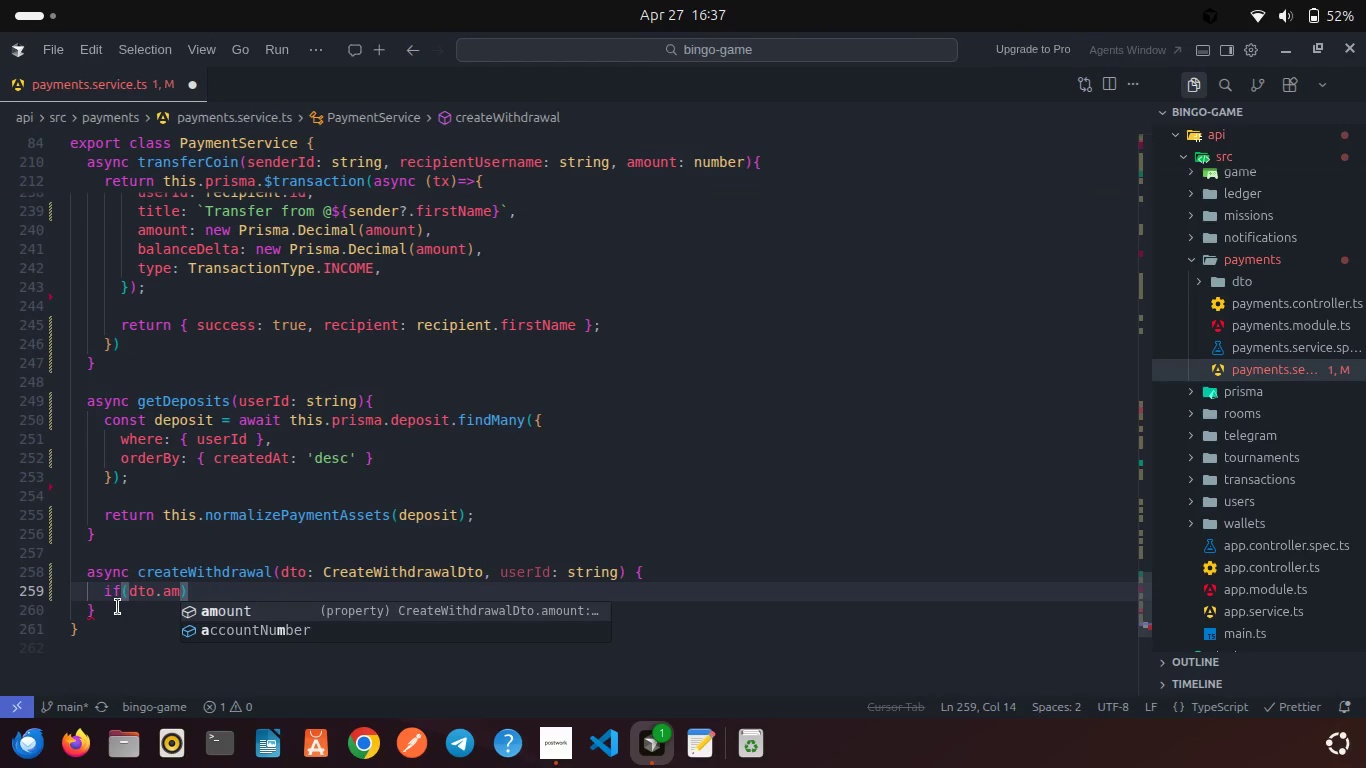 
key(Enter)
 